 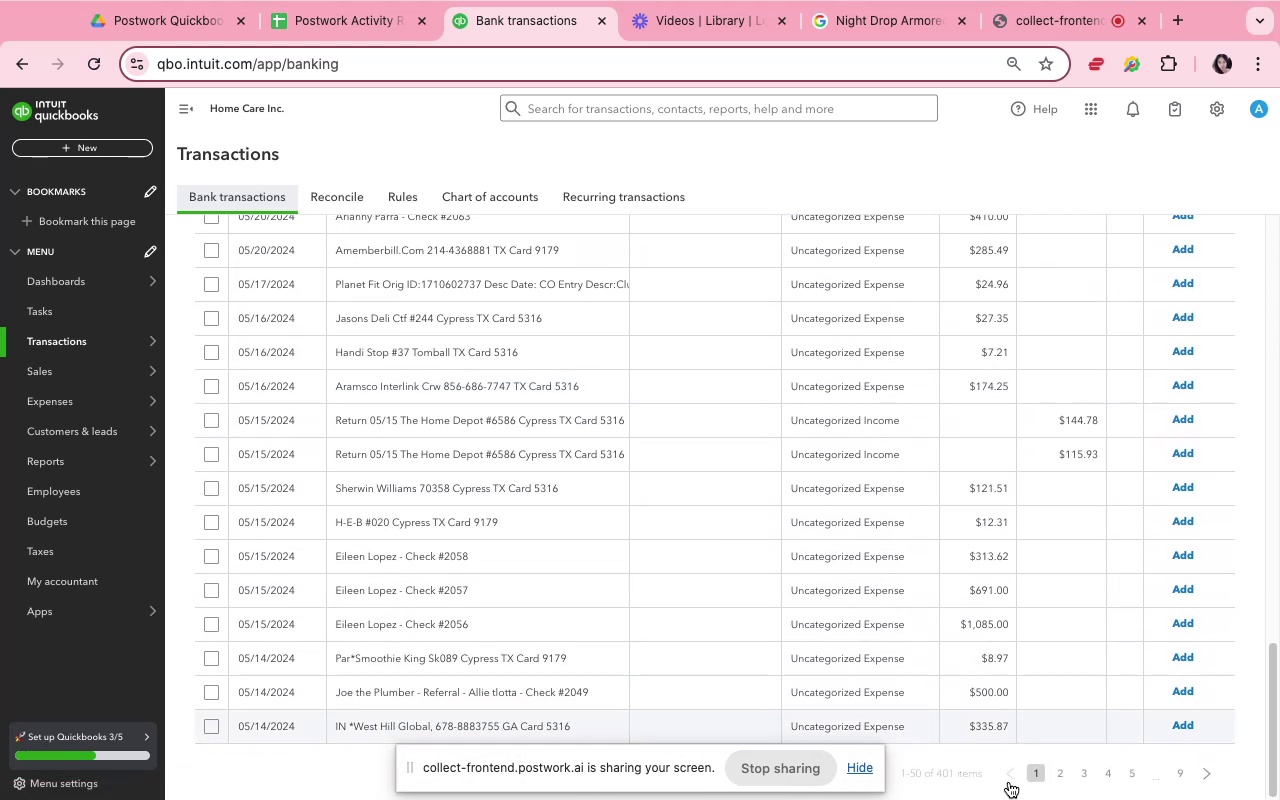 
left_click([1060, 778])
 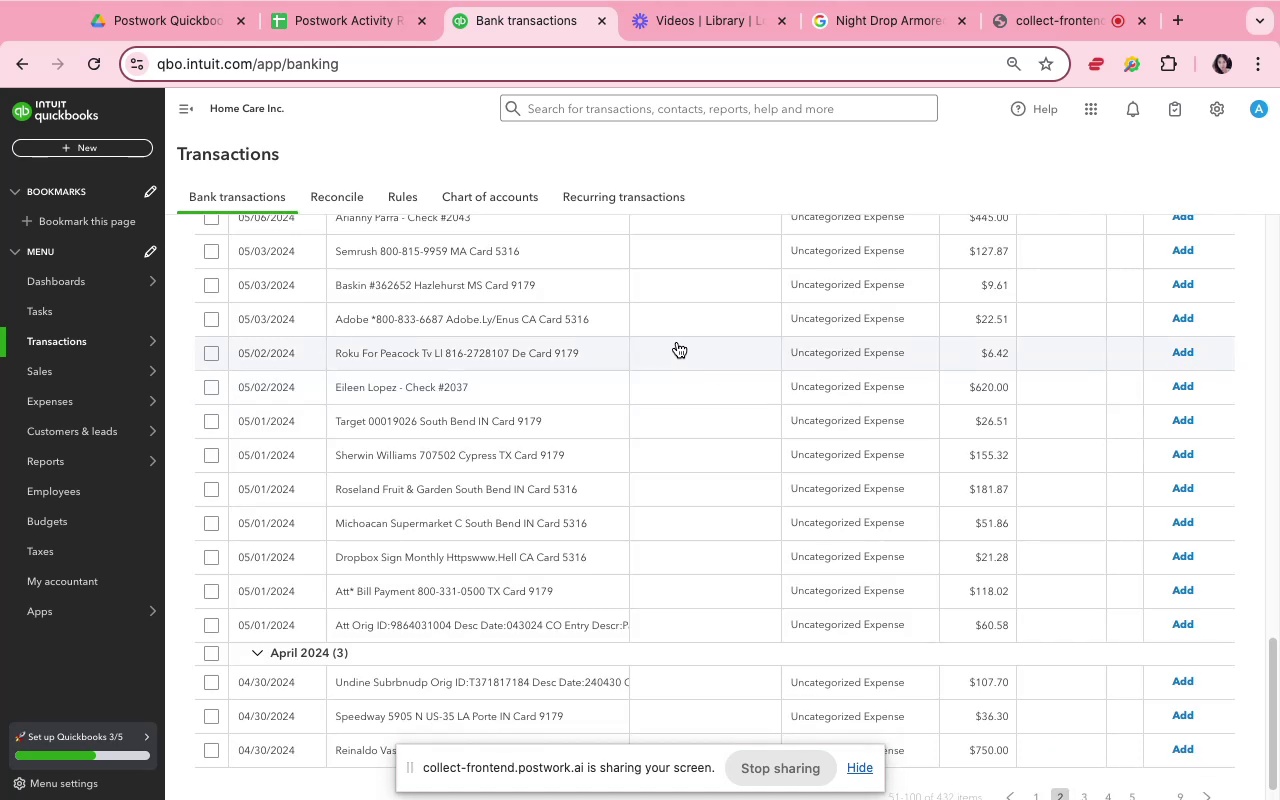 
wait(7.58)
 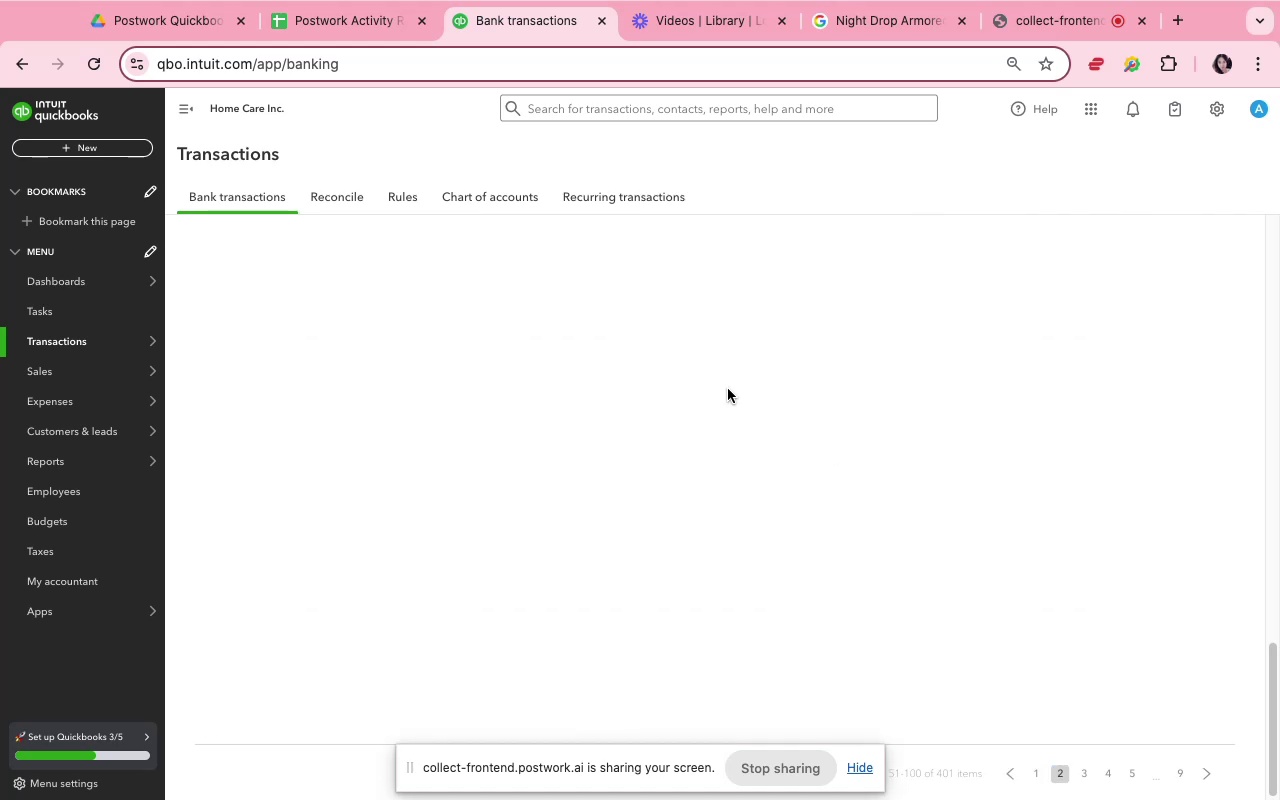 
left_click([676, 331])
 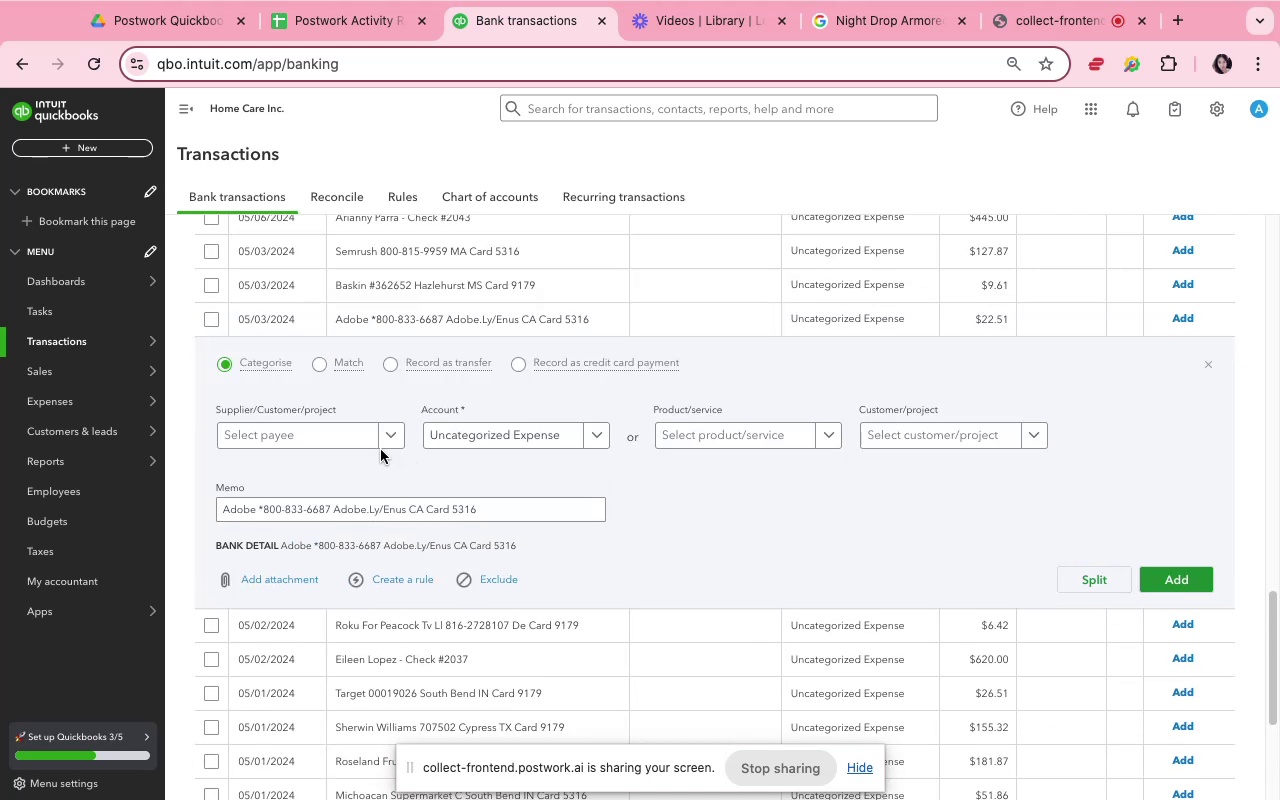 
left_click([366, 440])
 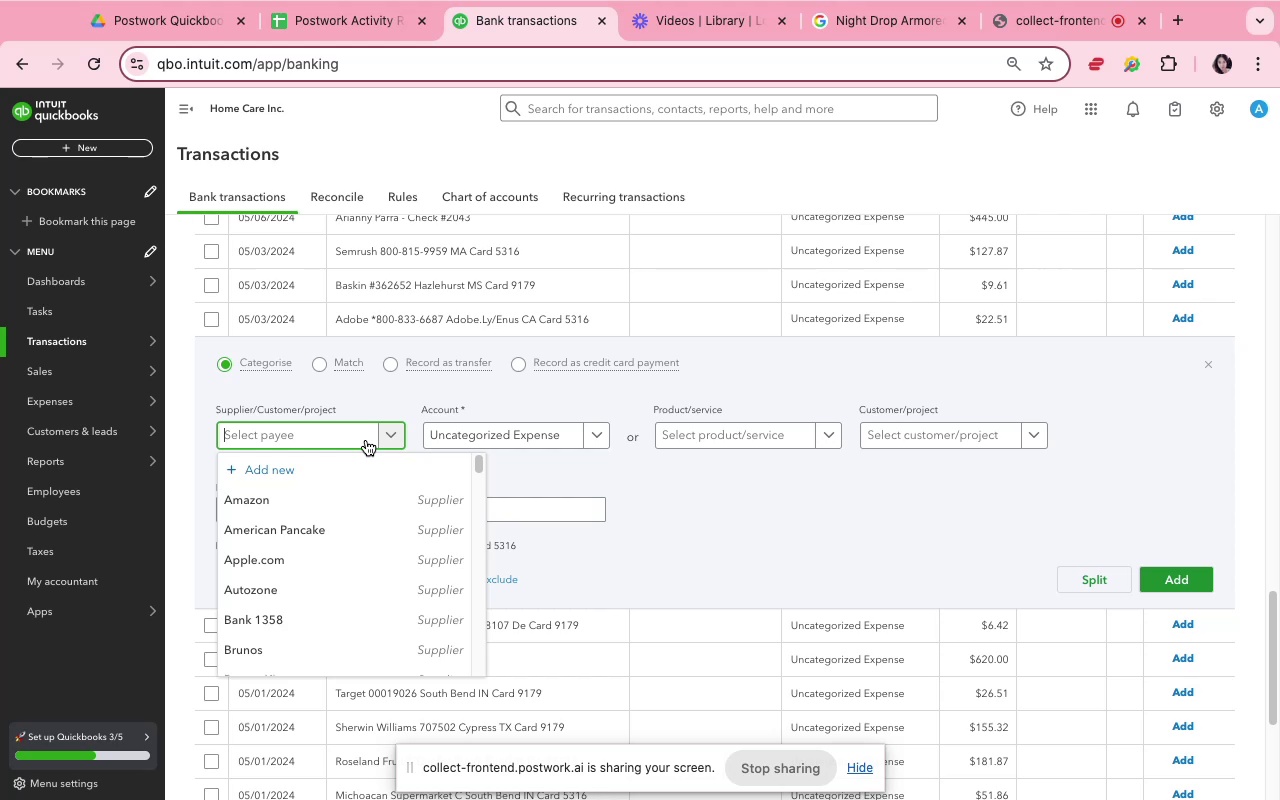 
type(Adobe)
 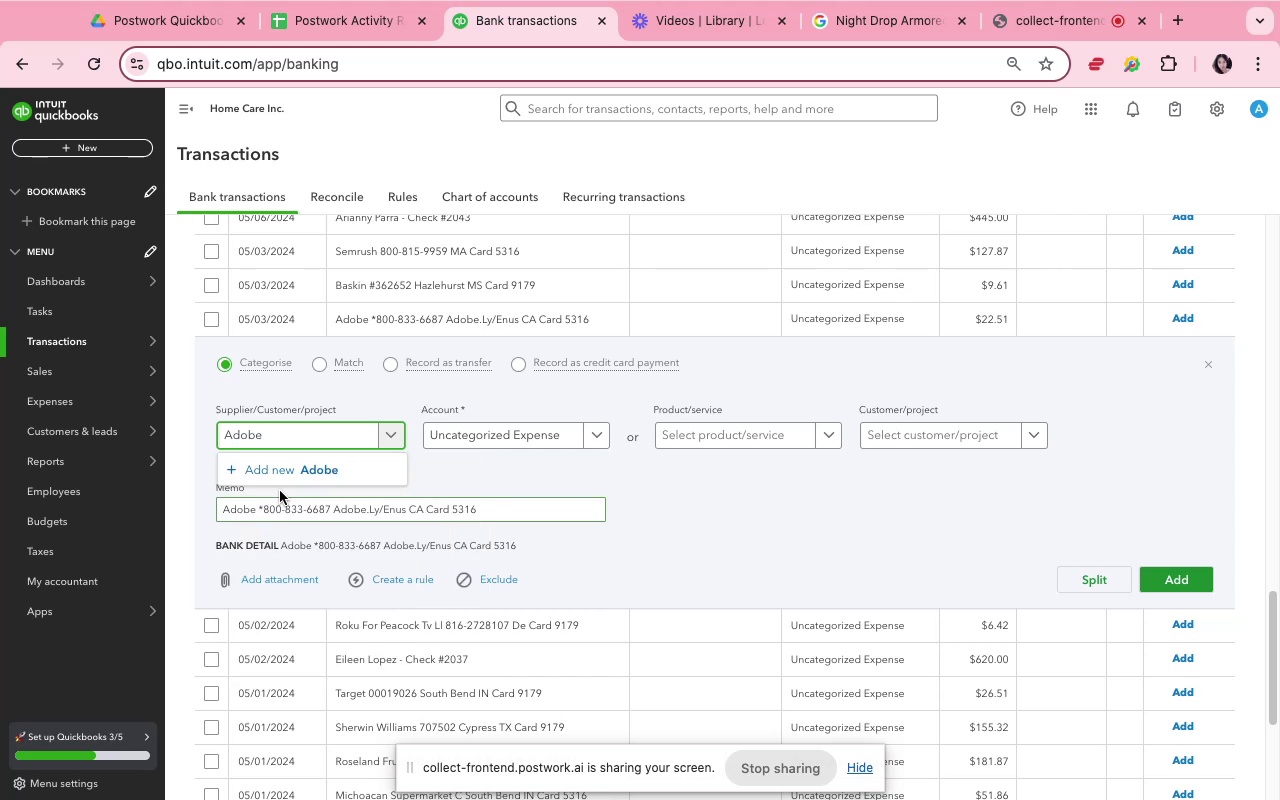 
left_click([293, 474])
 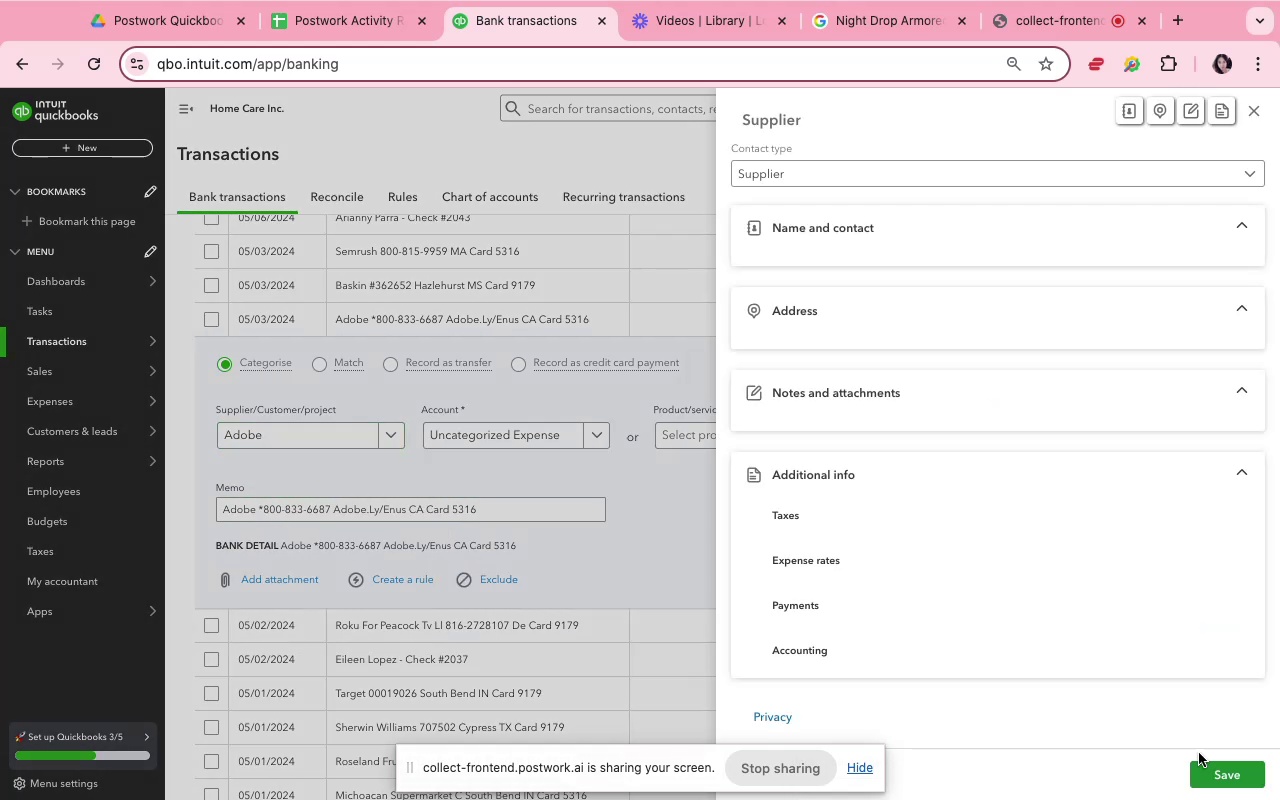 
left_click([1208, 769])
 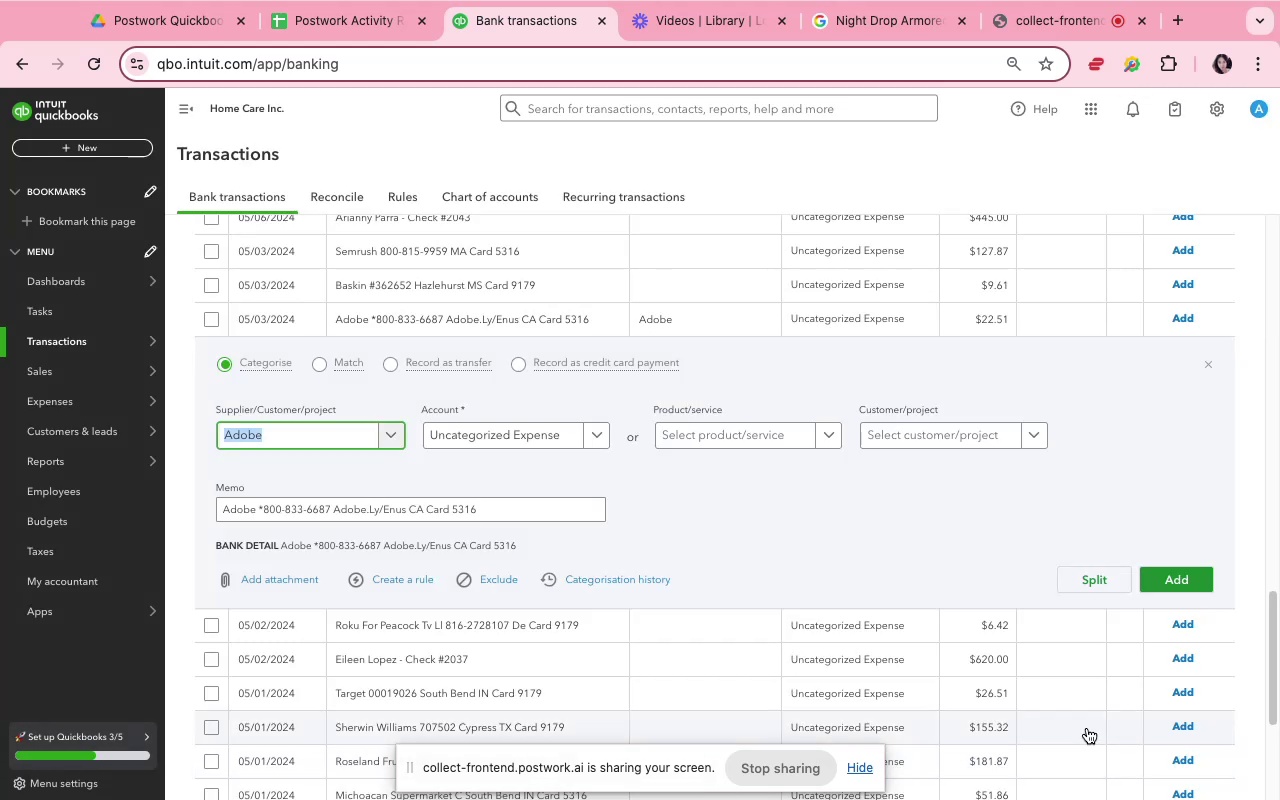 
left_click([659, 484])
 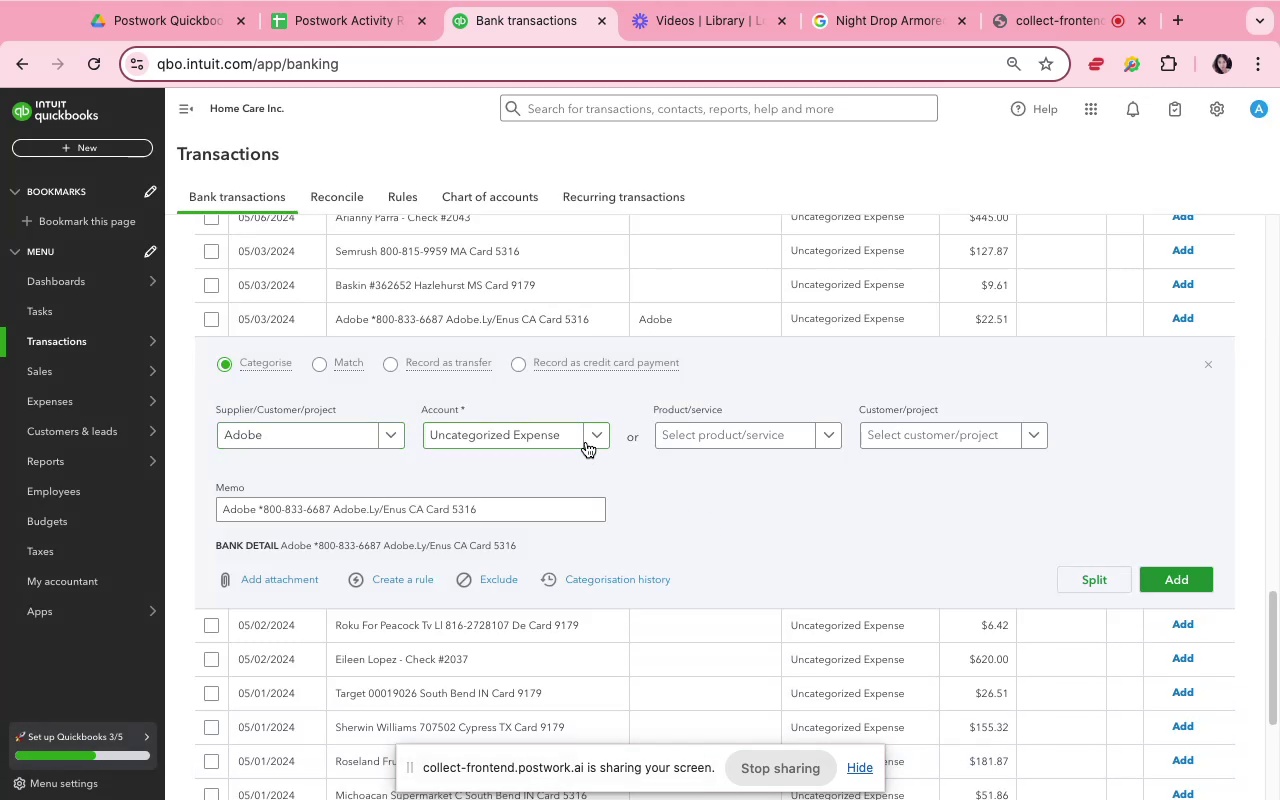 
left_click([586, 442])
 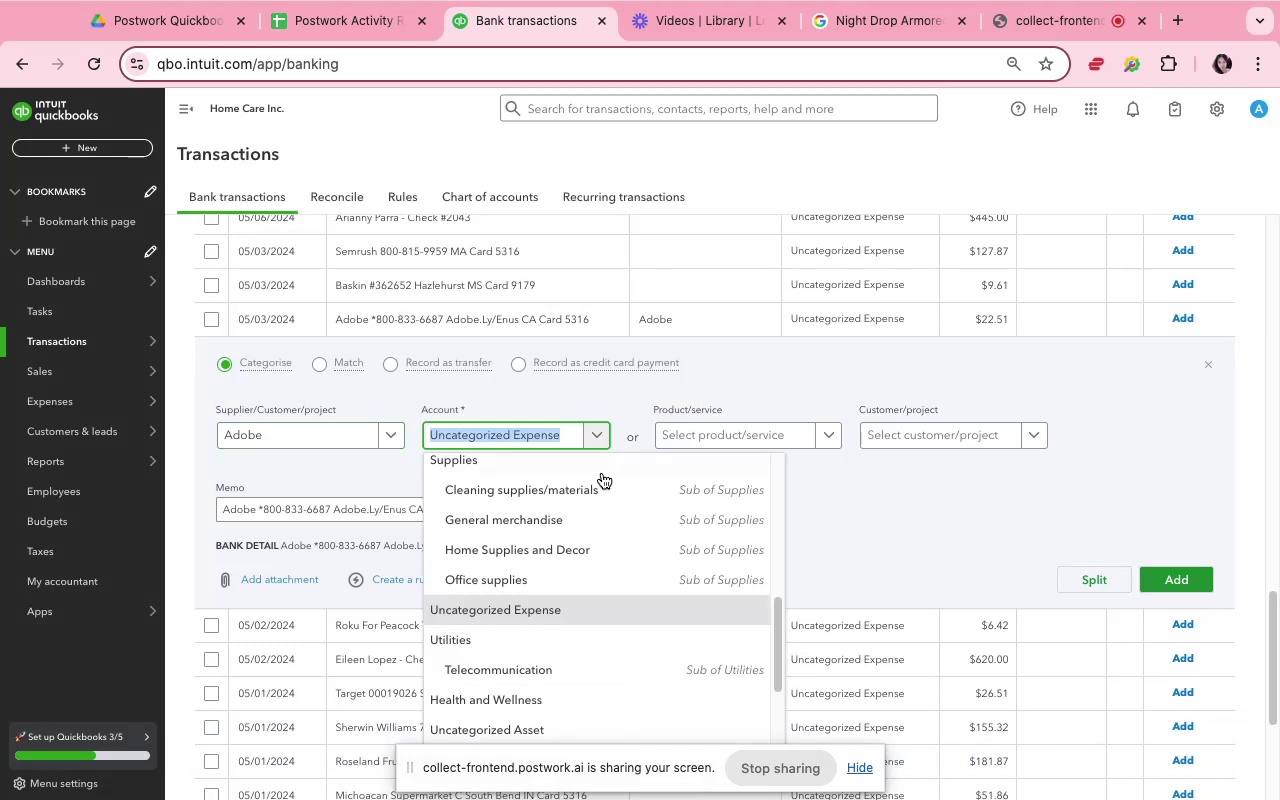 
scroll: coordinate [631, 562], scroll_direction: down, amount: 19.0
 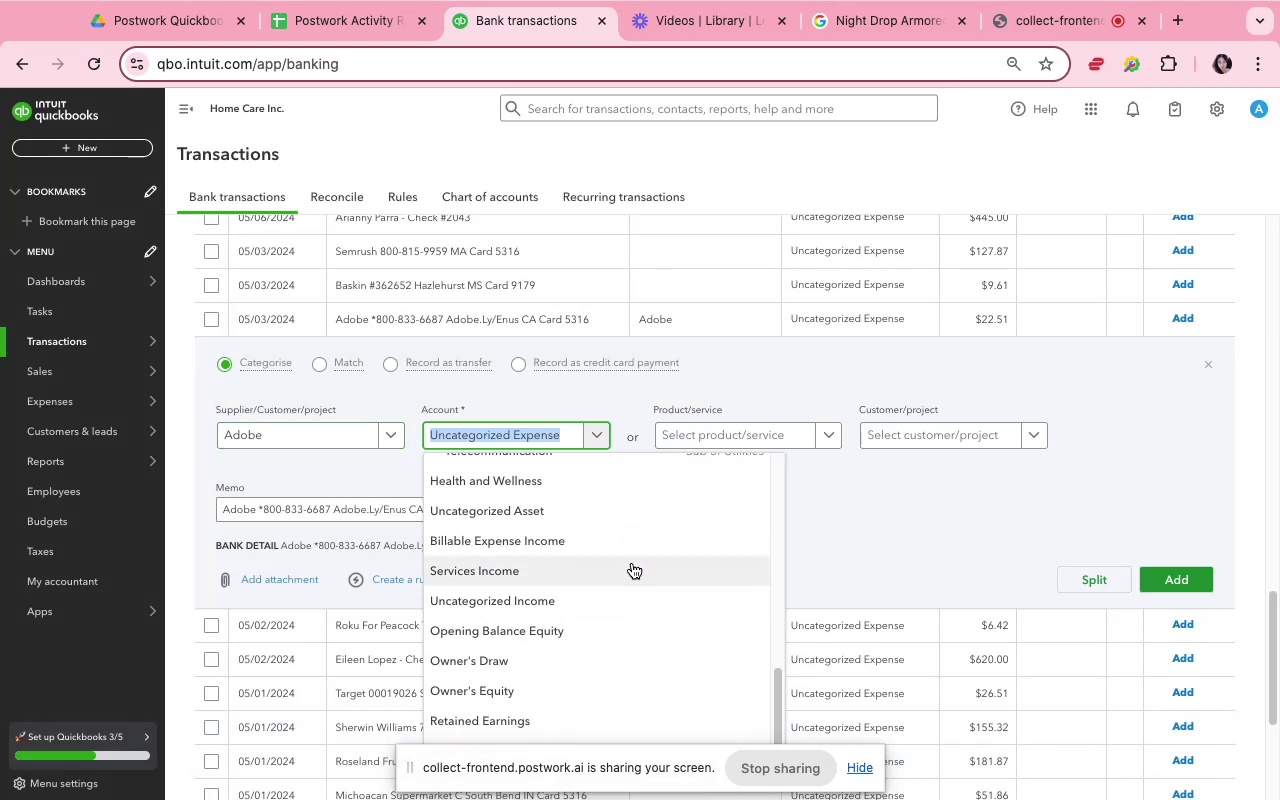 
scroll: coordinate [632, 563], scroll_direction: up, amount: 6.0
 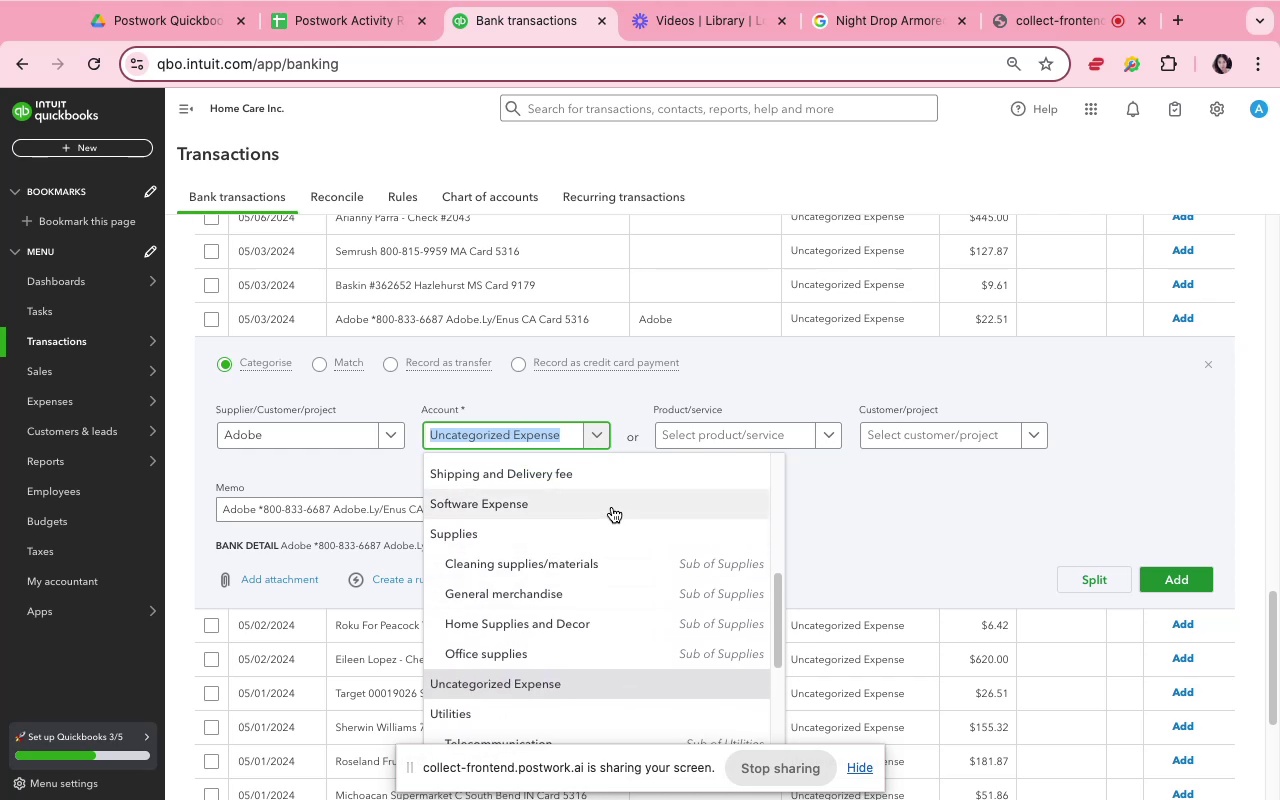 
left_click([612, 507])
 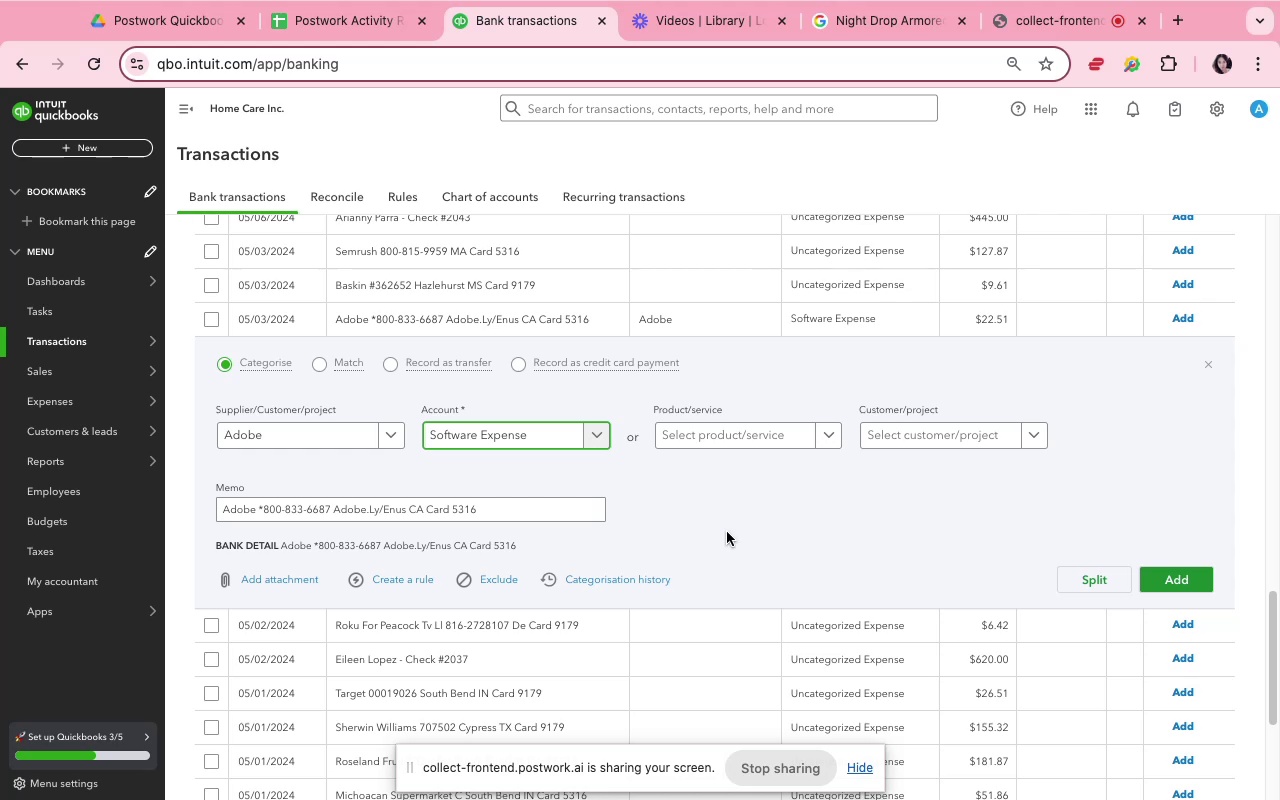 
left_click([767, 540])
 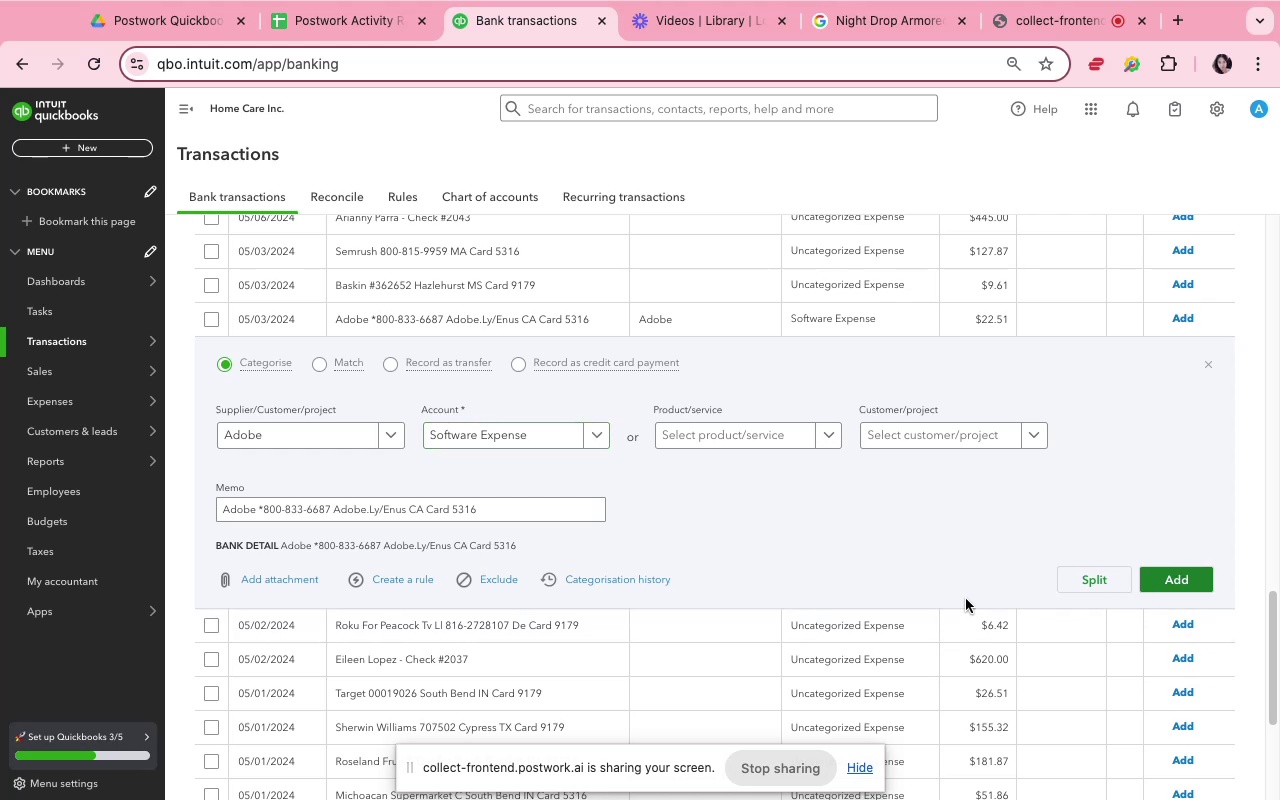 
wait(6.25)
 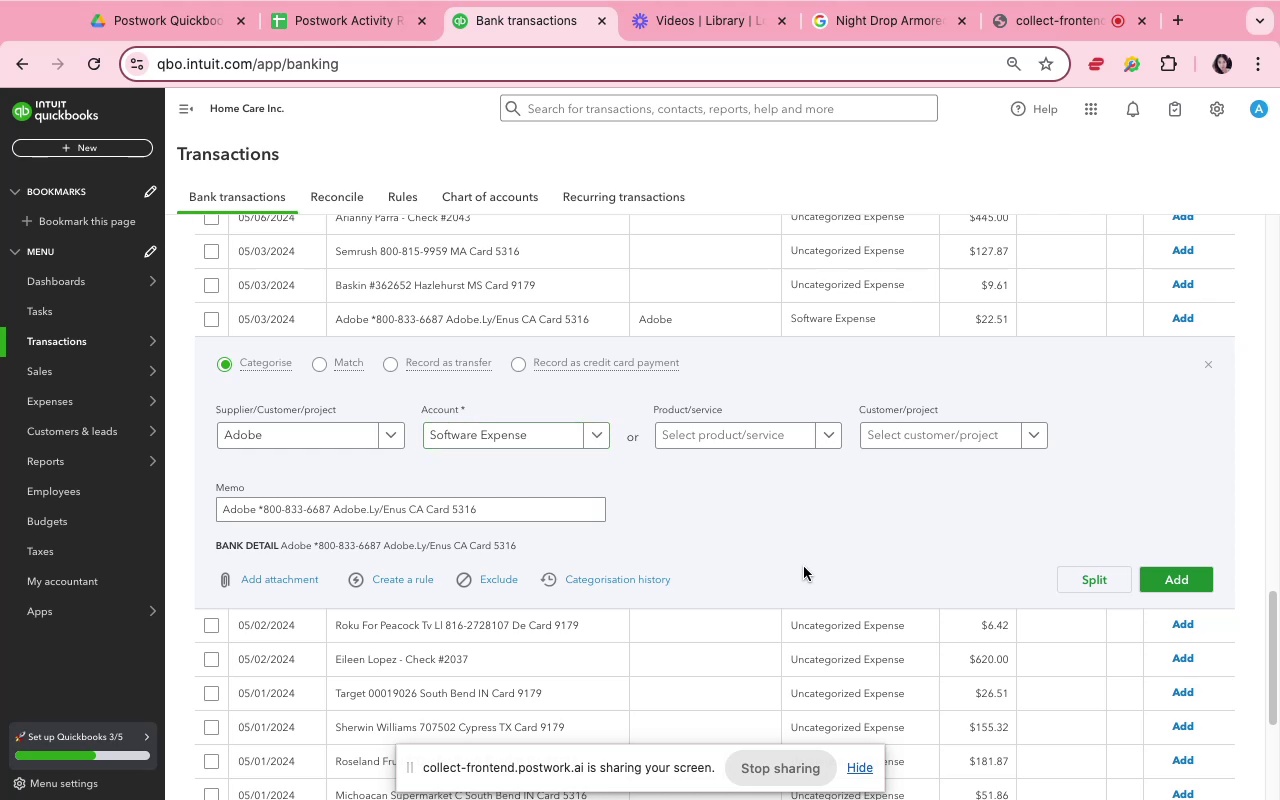 
left_click([419, 579])
 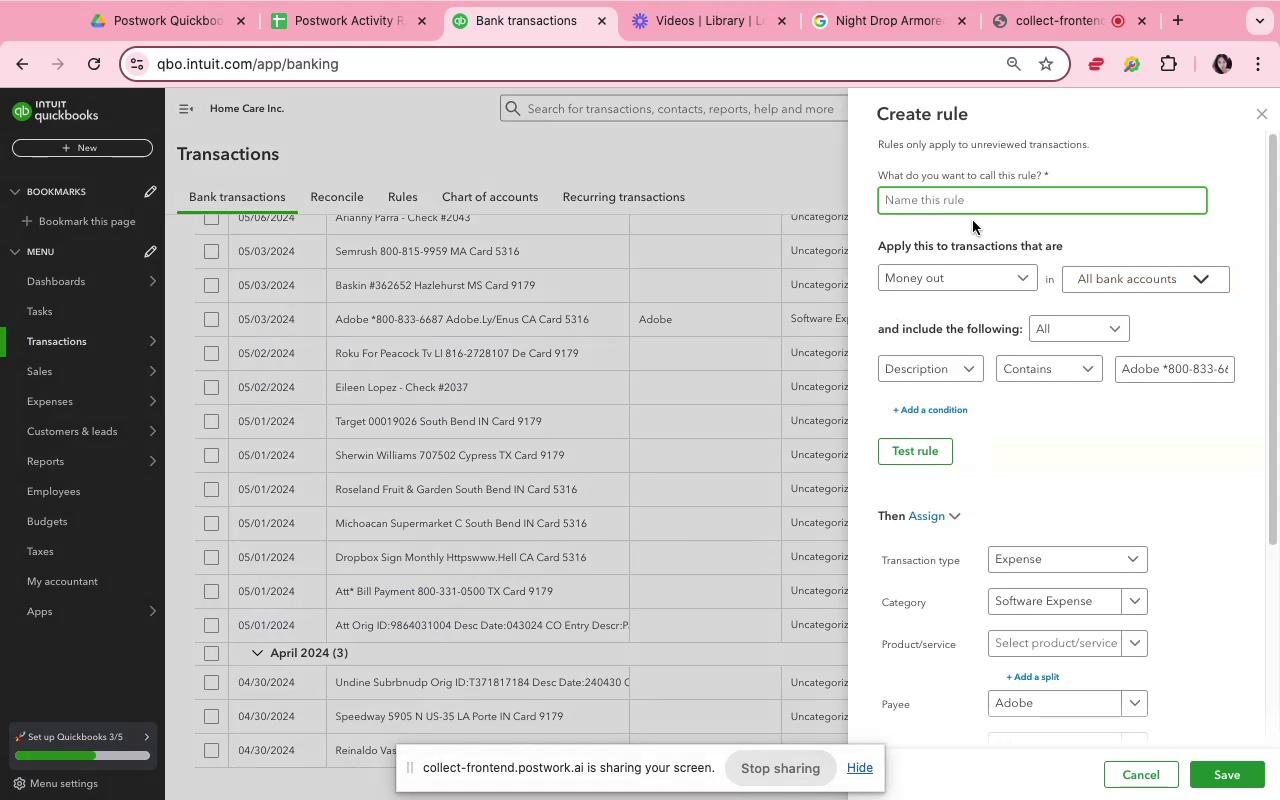 
type(adobe)
 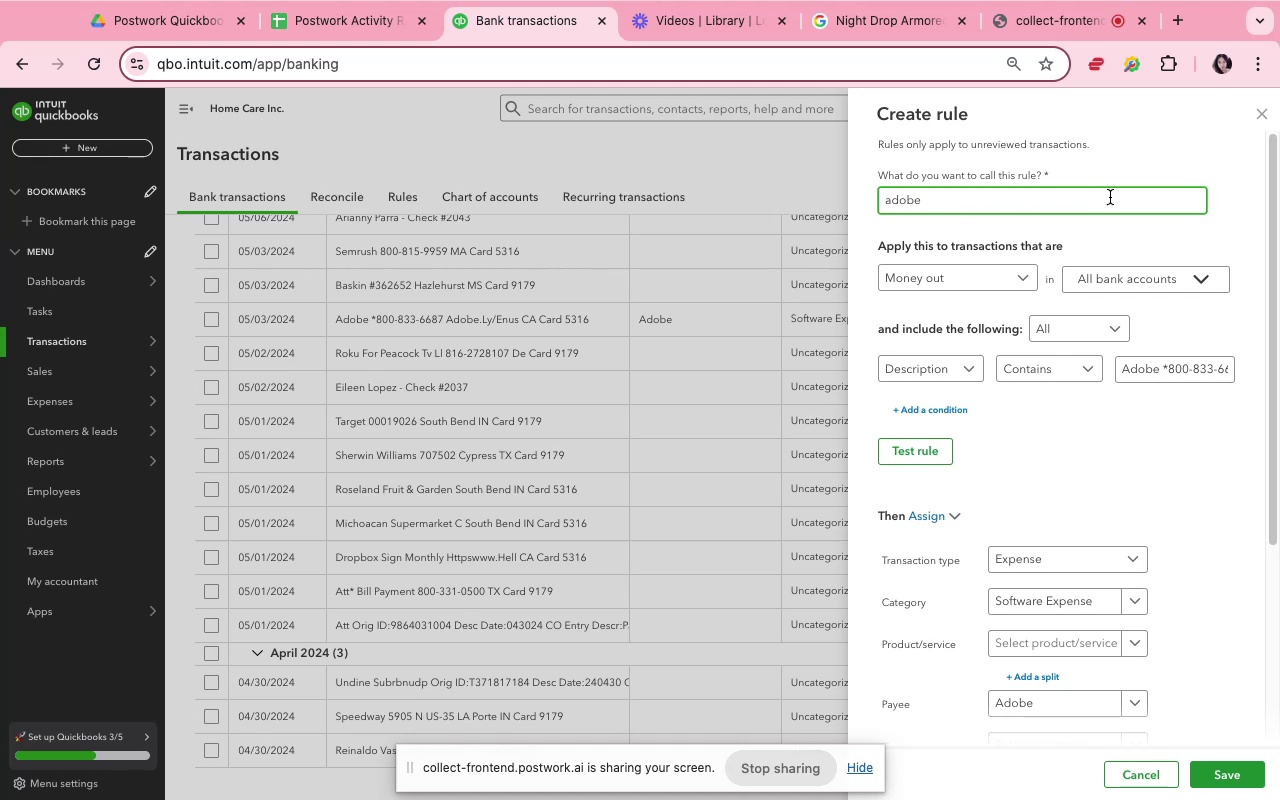 
left_click([1152, 172])
 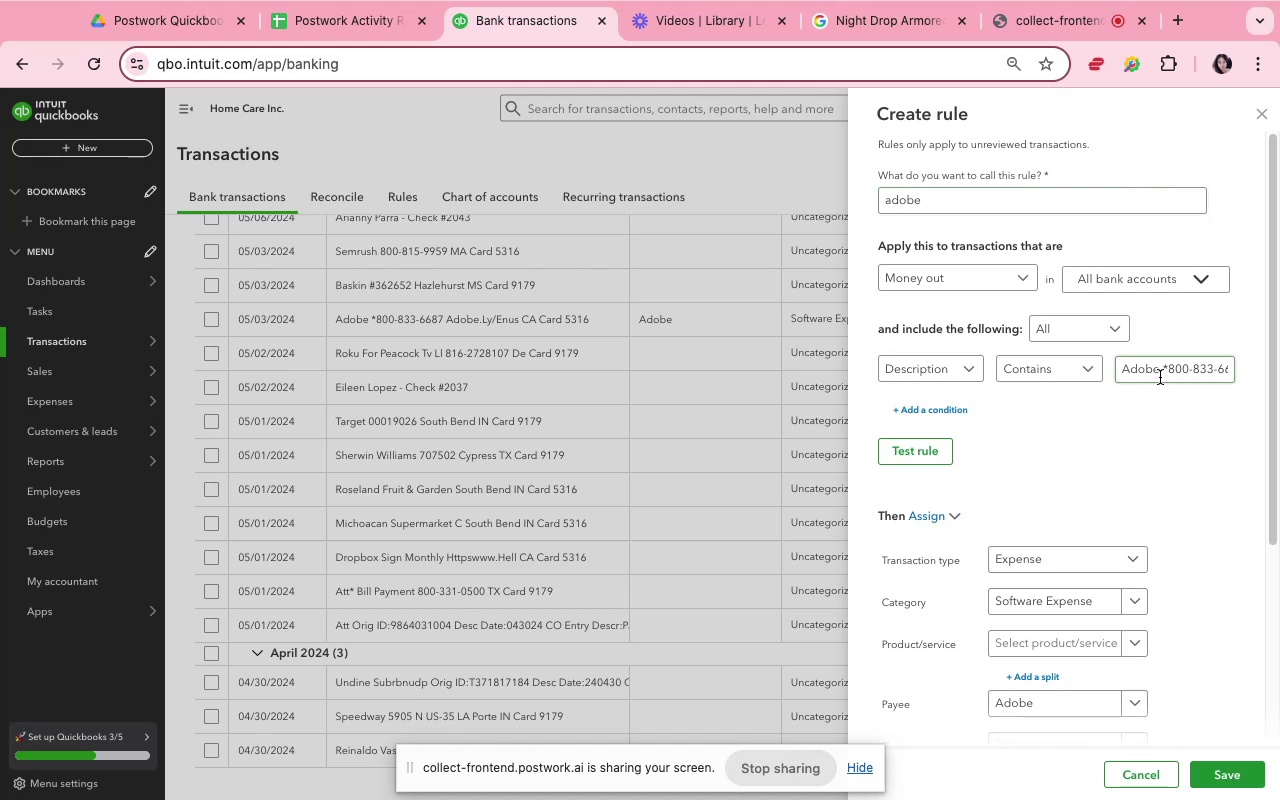 
left_click([1163, 371])
 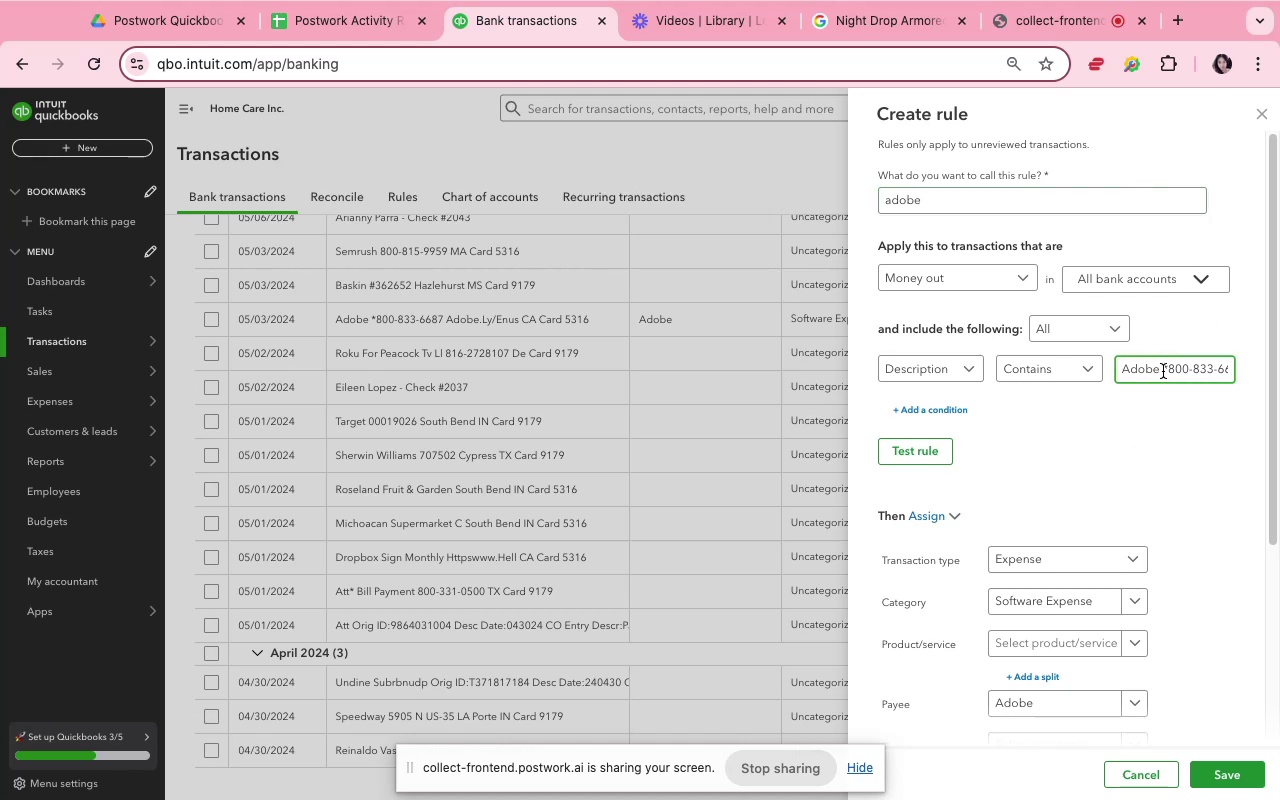 
key(Meta+Shift+ArrowRight)
 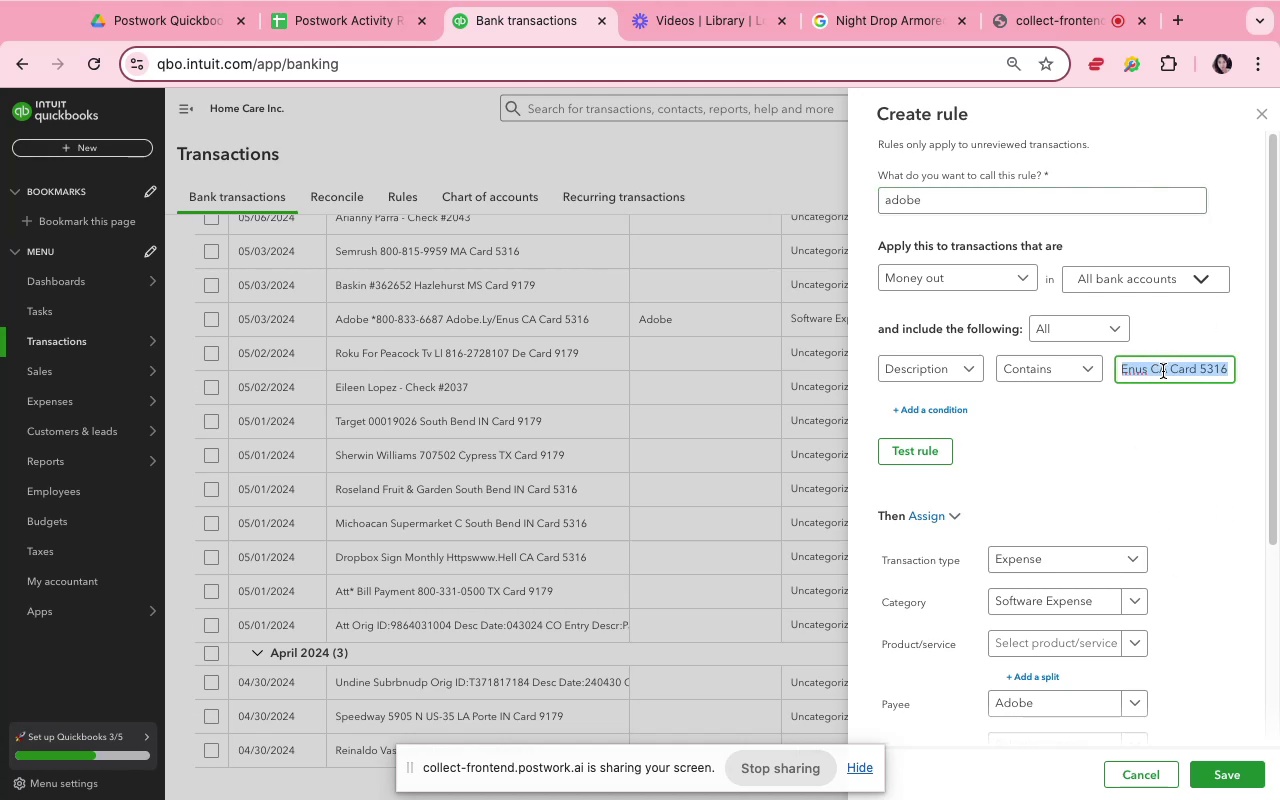 
key(Backspace)
 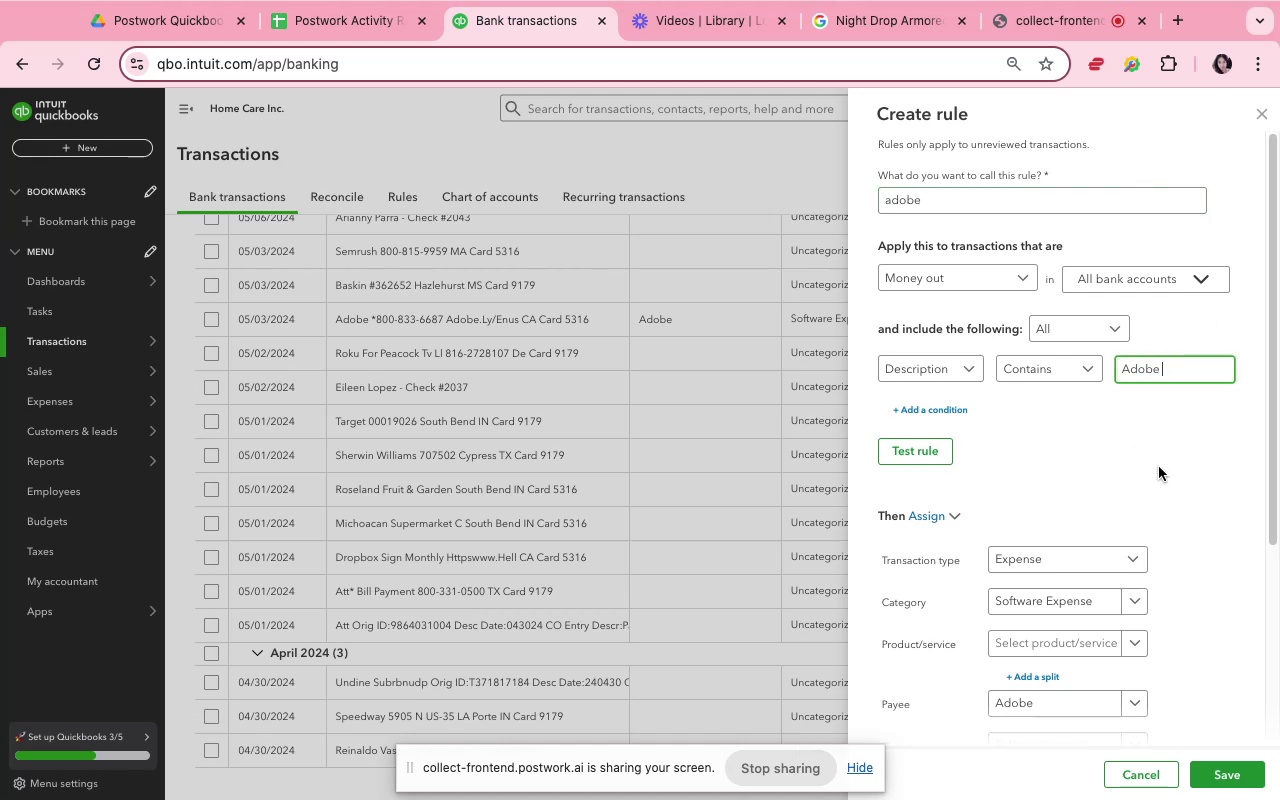 
left_click([1160, 481])
 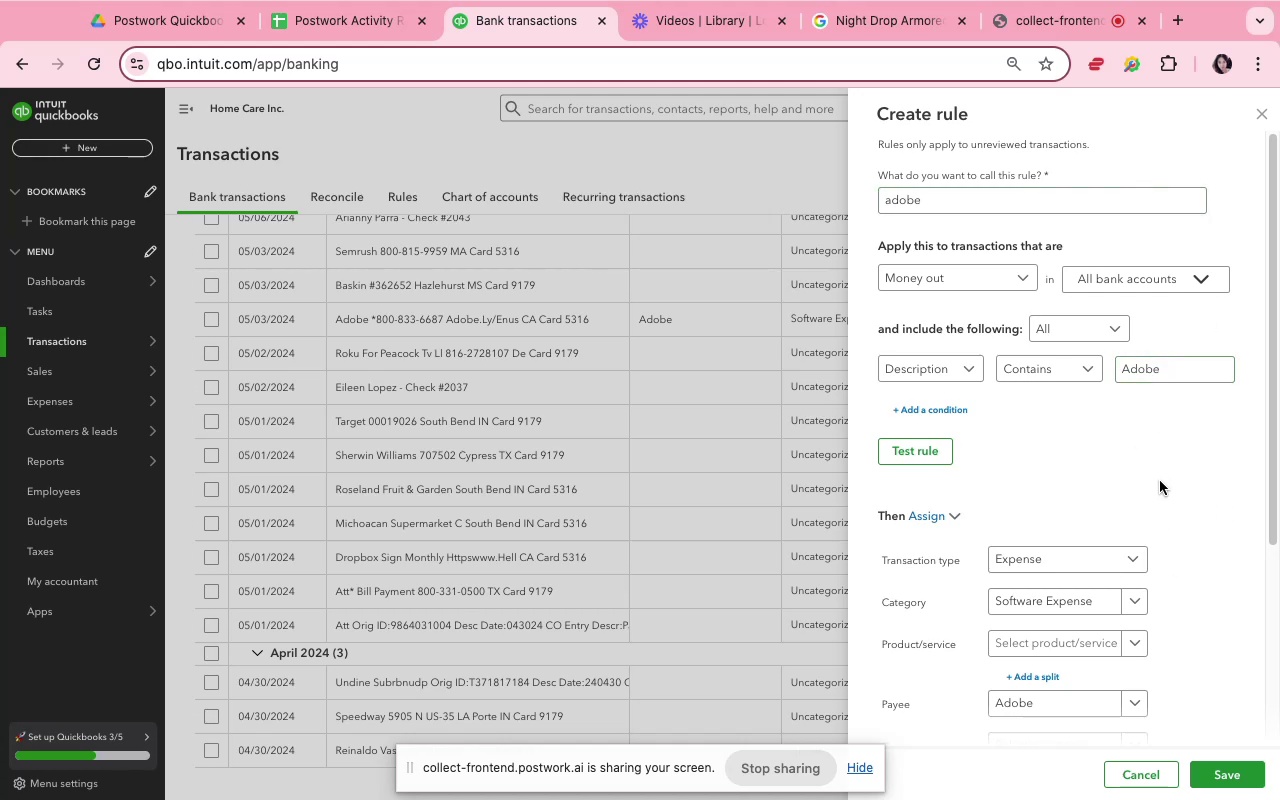 
scroll: coordinate [1160, 483], scroll_direction: down, amount: 9.0
 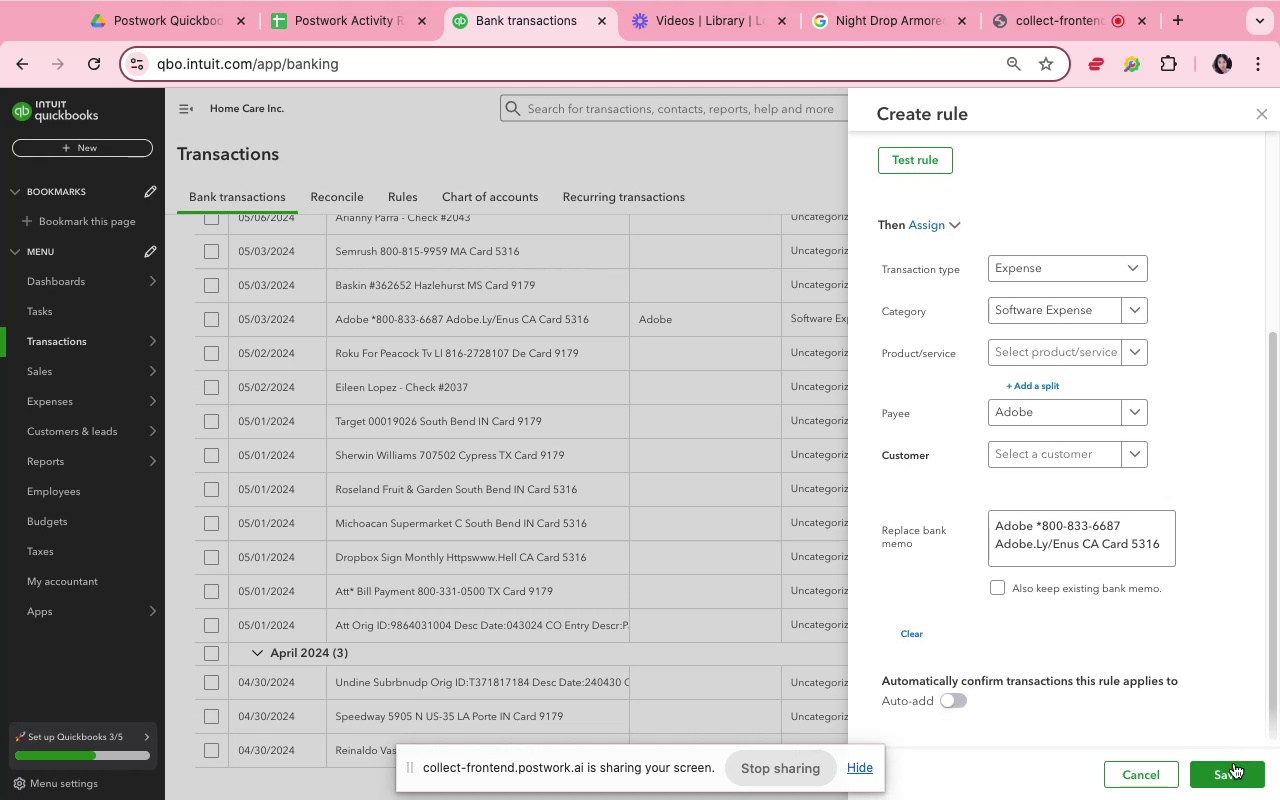 
left_click([1234, 764])
 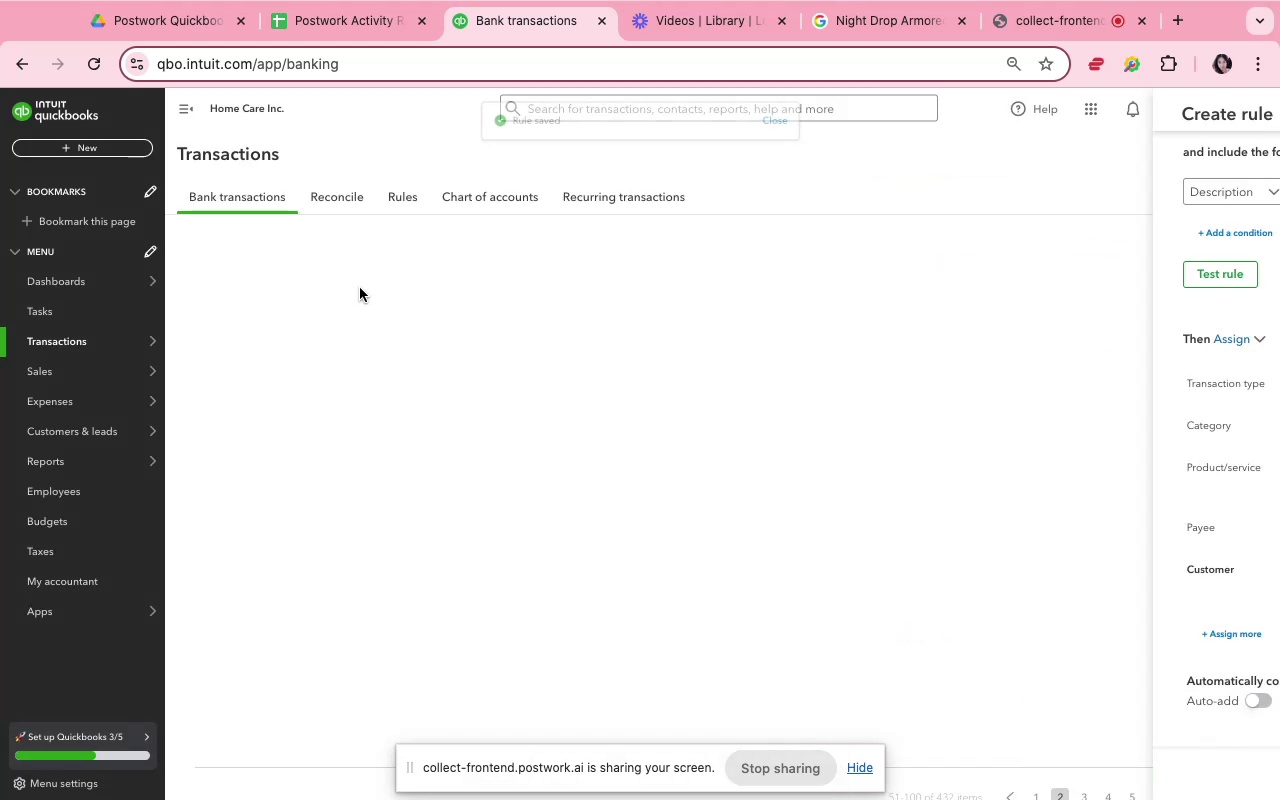 
mouse_move([403, 407])
 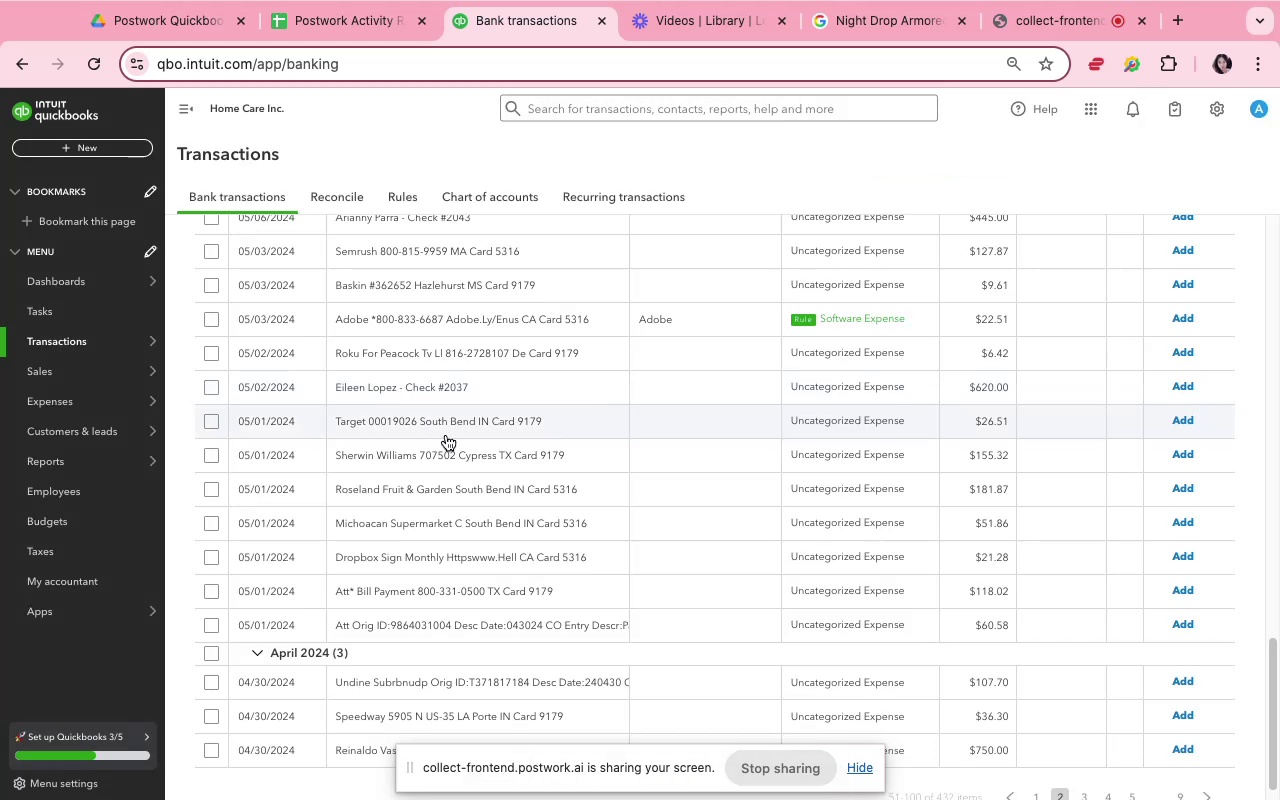 
scroll: coordinate [448, 436], scroll_direction: up, amount: 9.0
 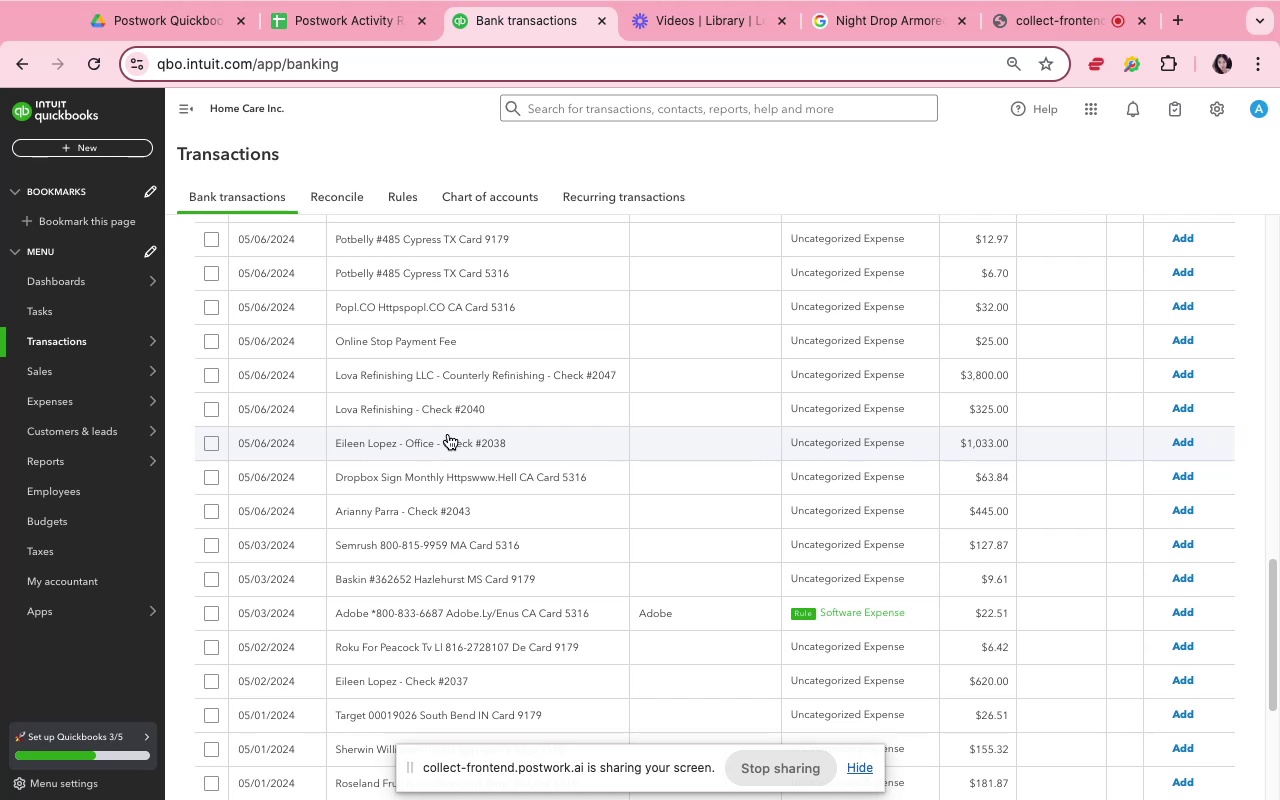 
wait(7.13)
 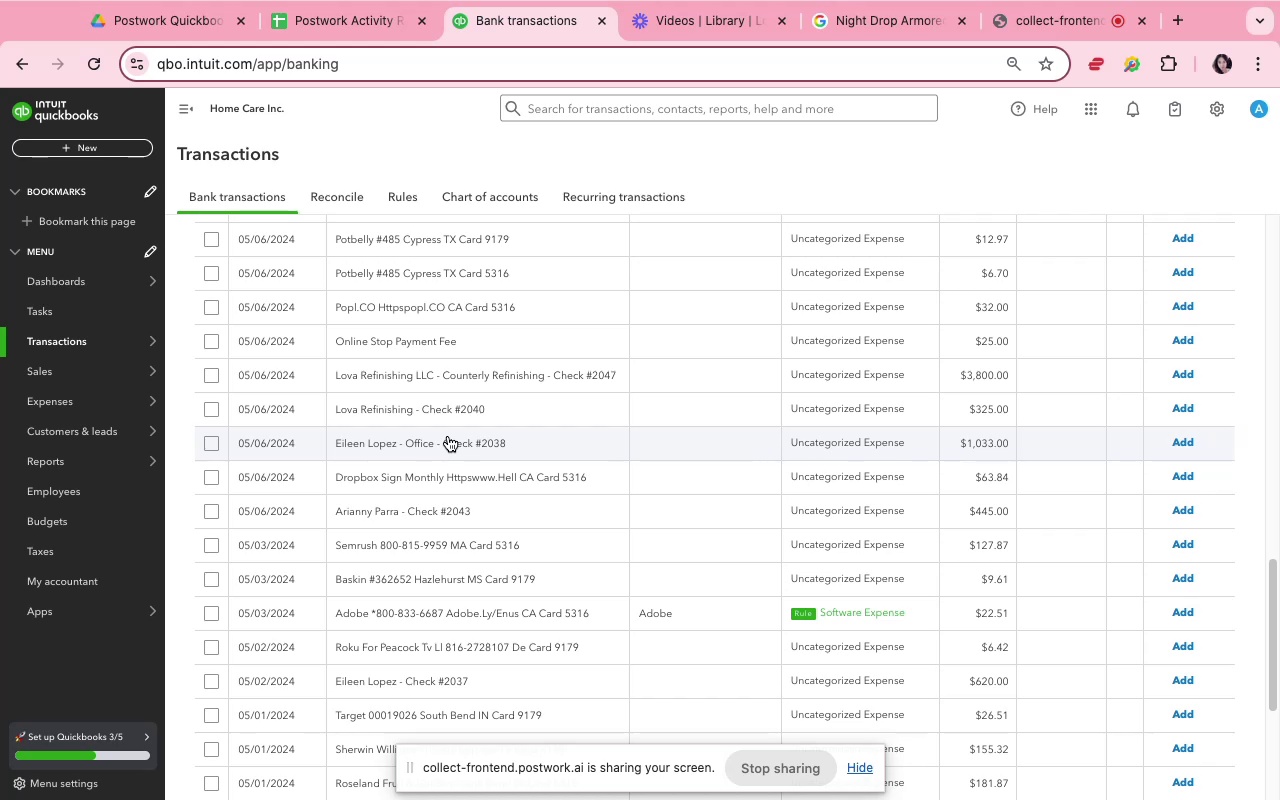 
left_click([453, 349])
 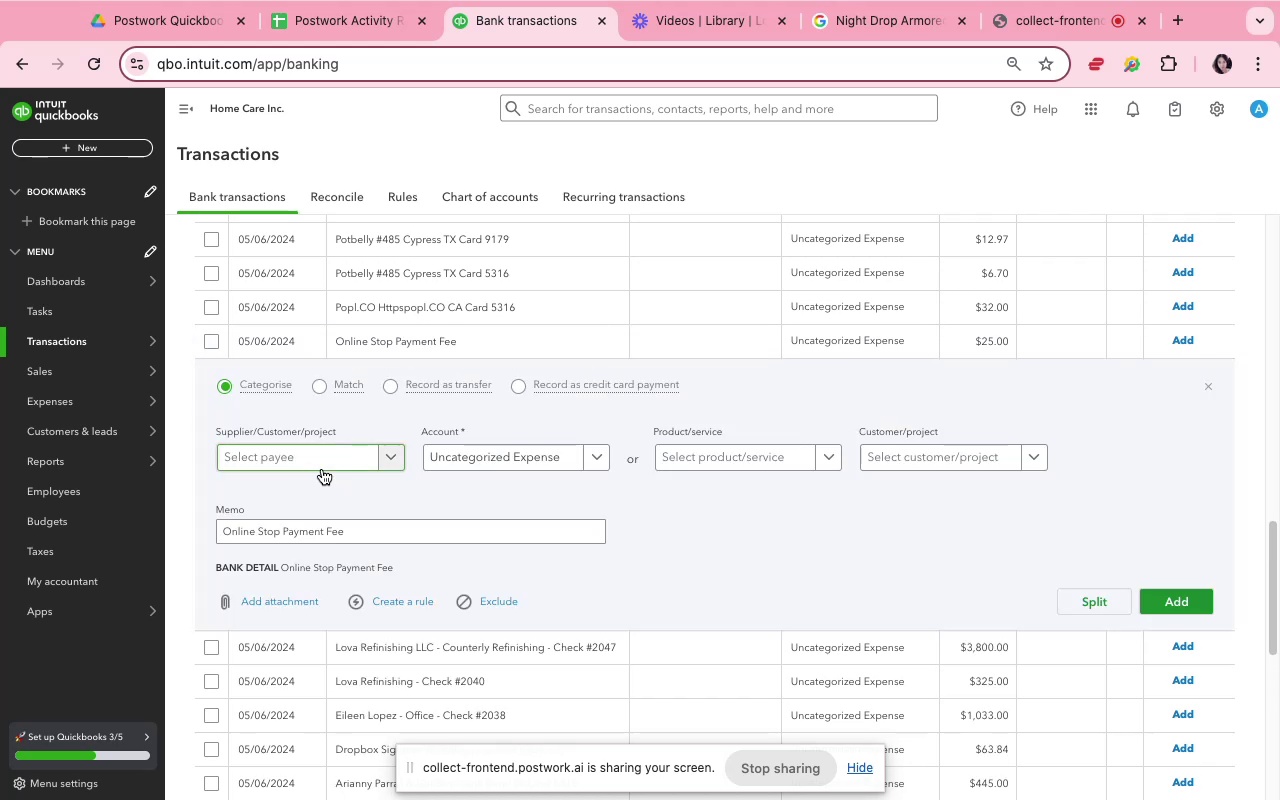 
left_click([323, 467])
 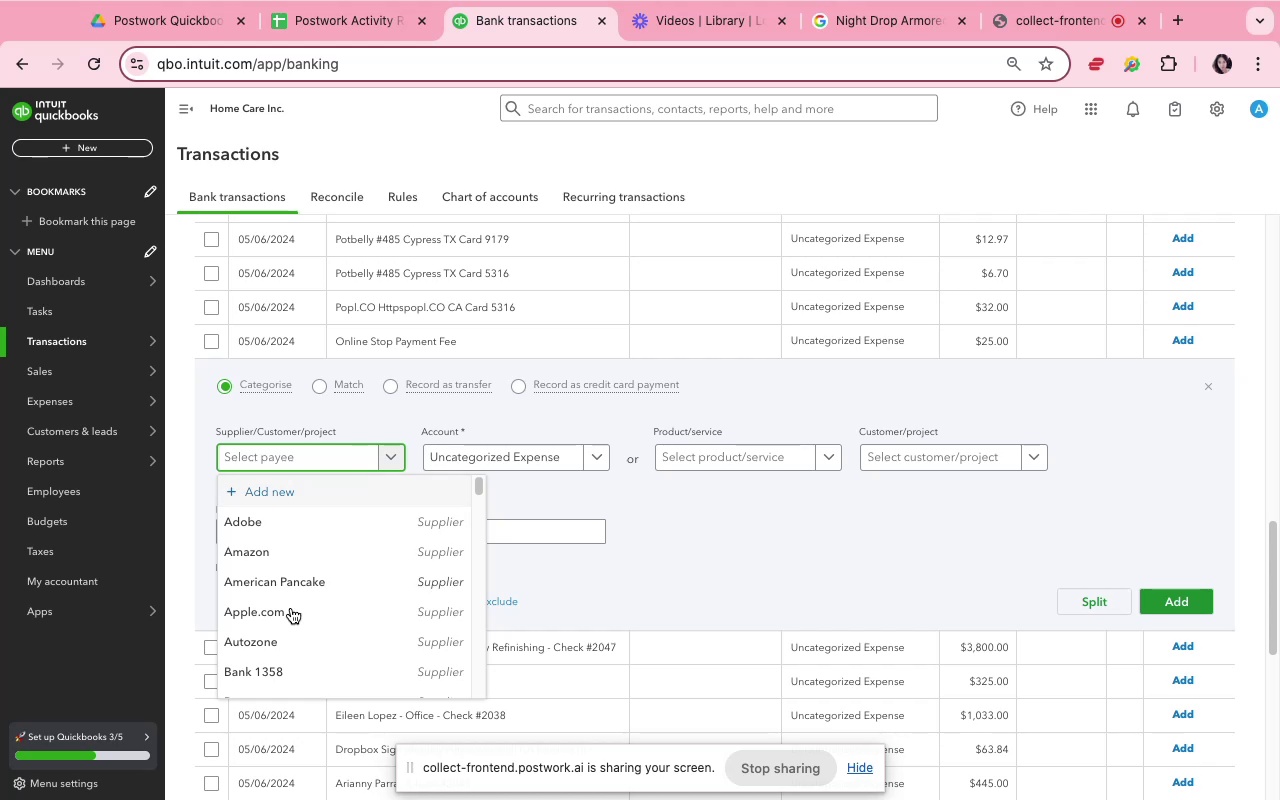 
left_click([278, 681])
 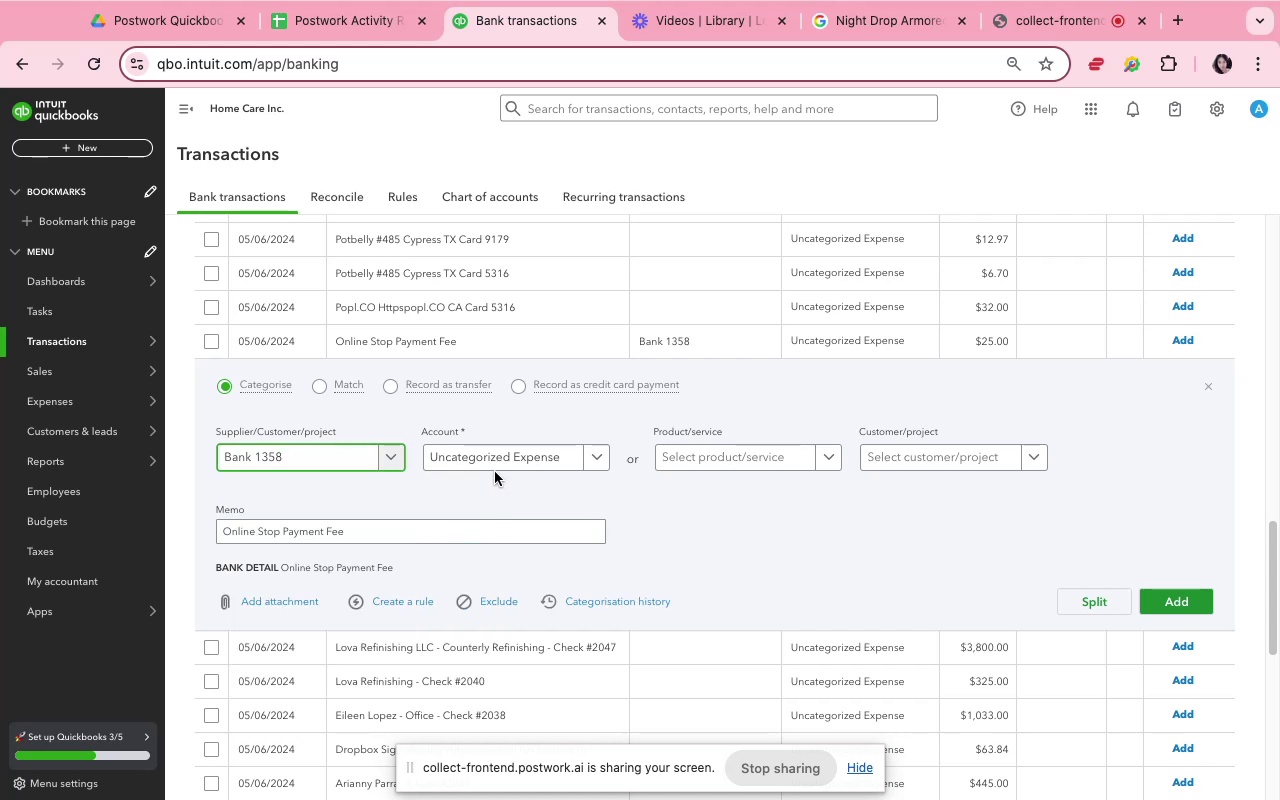 
left_click([491, 468])
 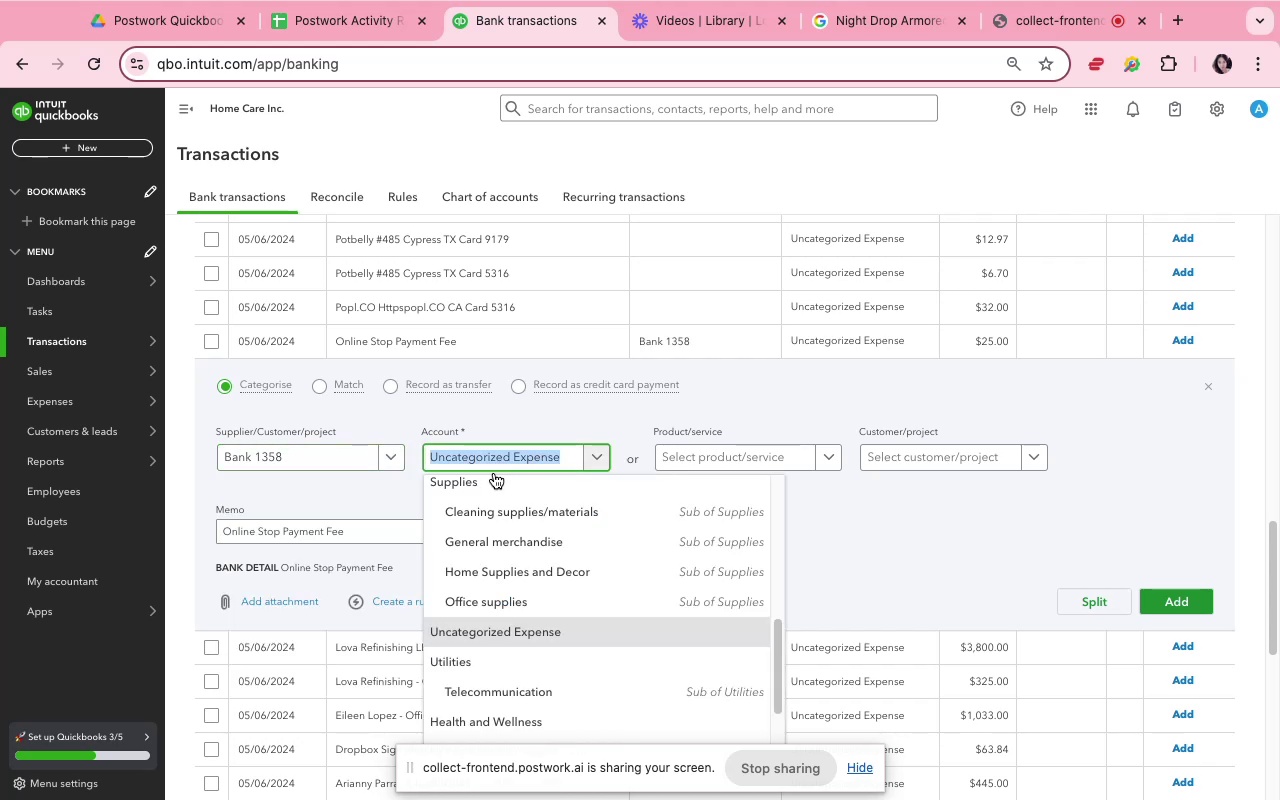 
type(ba)
 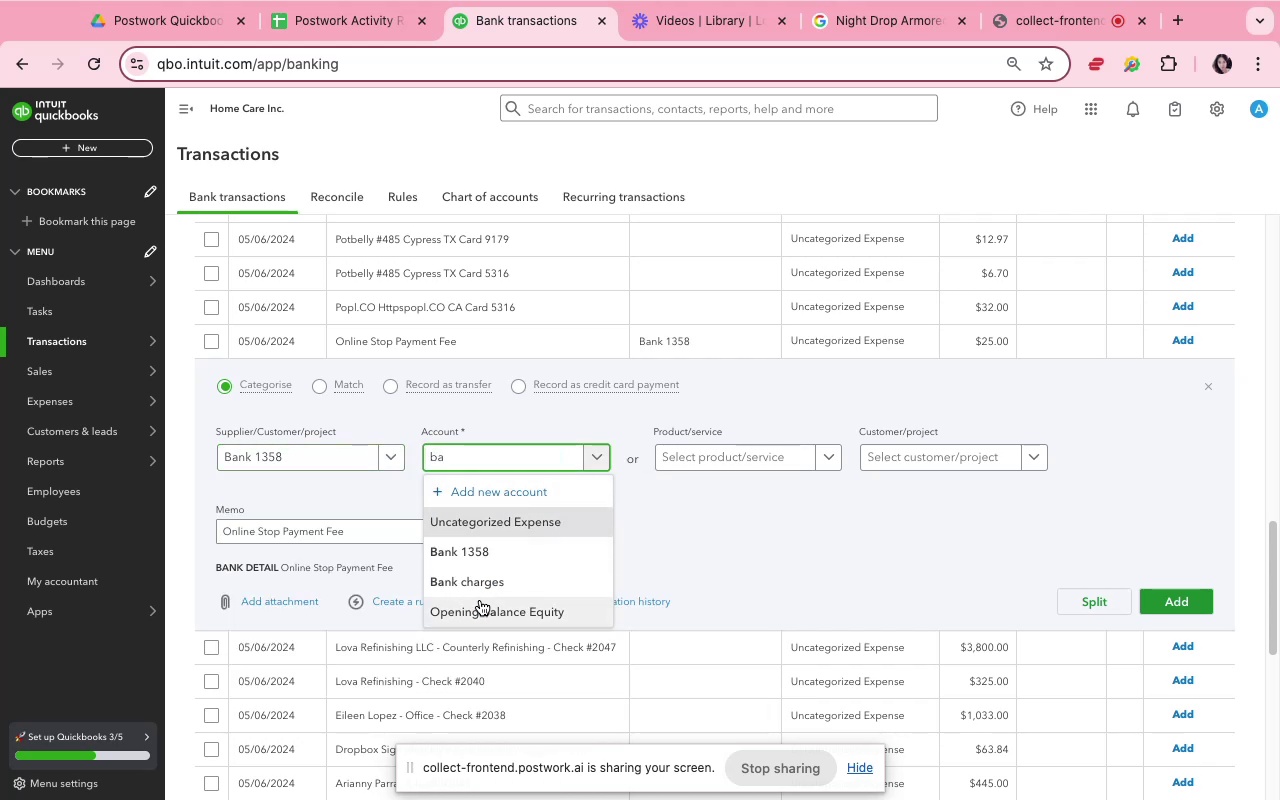 
left_click([480, 585])
 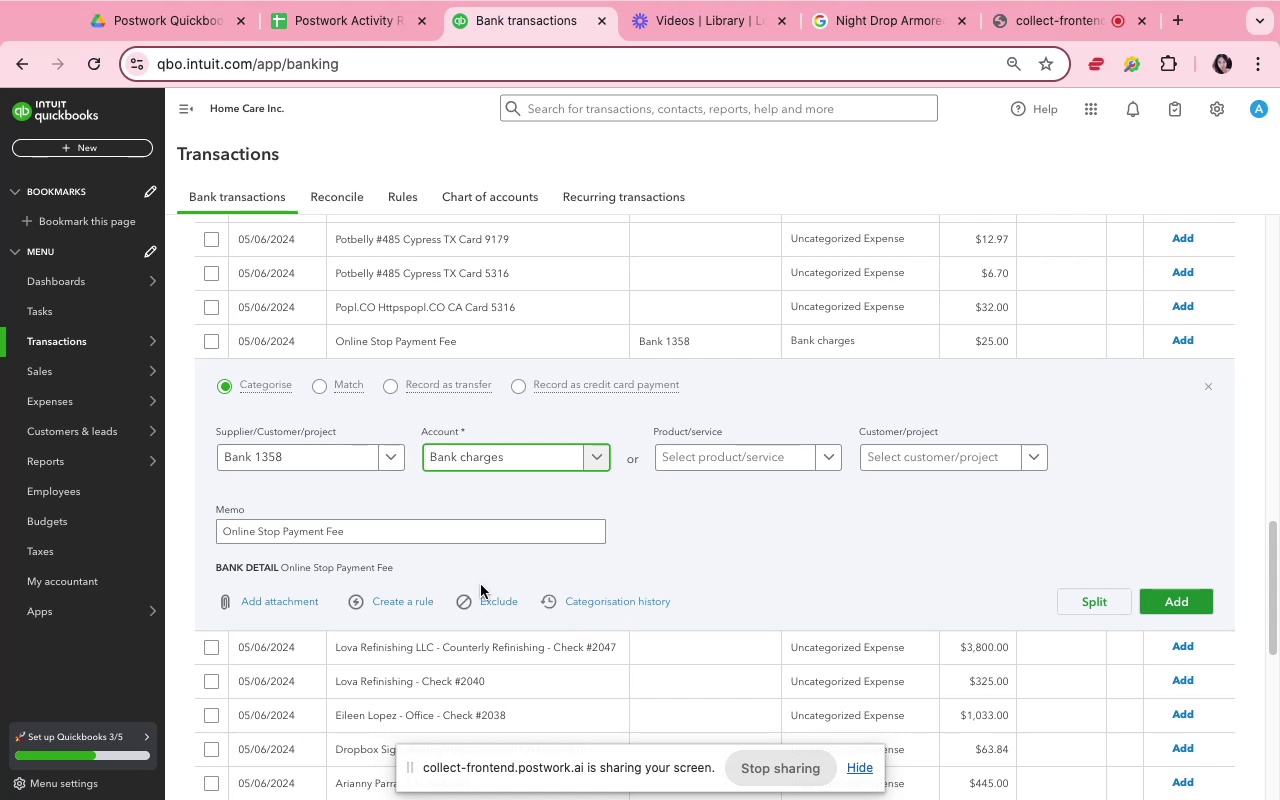 
mouse_move([444, 603])
 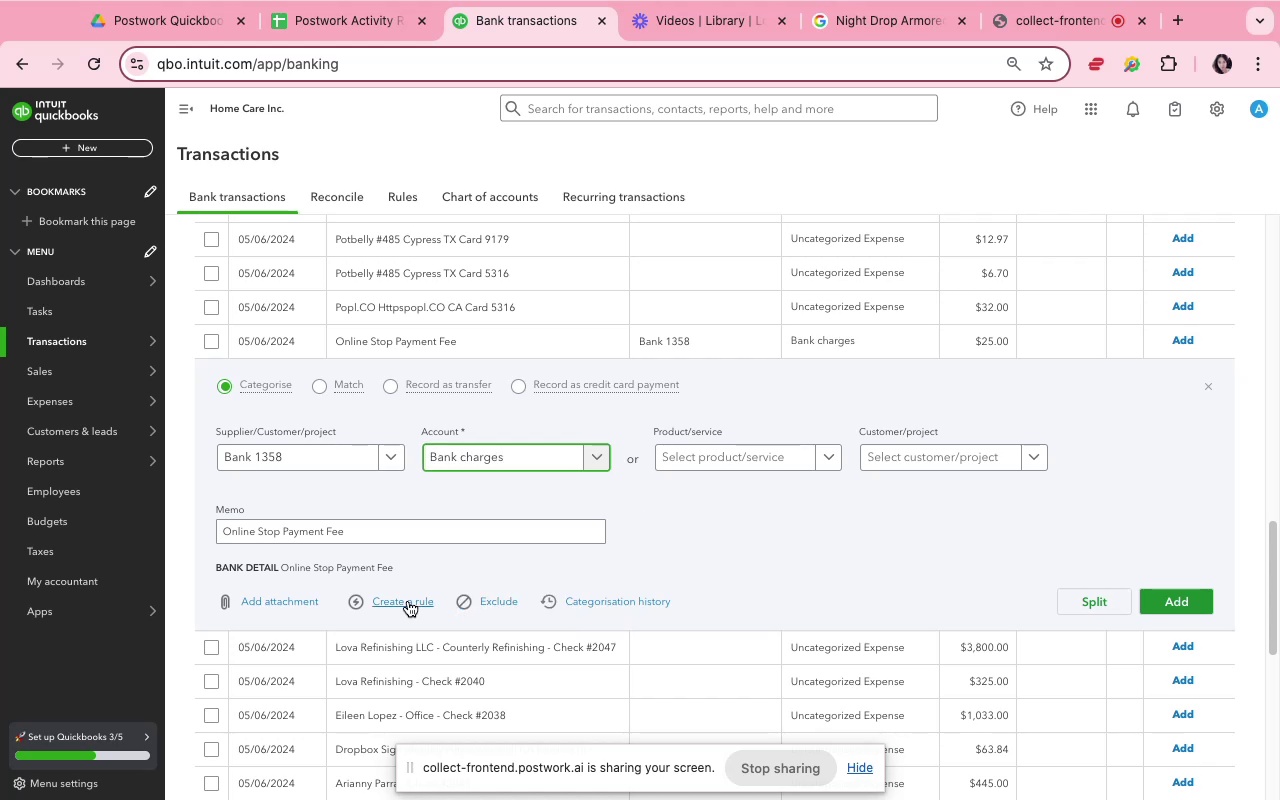 
left_click([408, 601])
 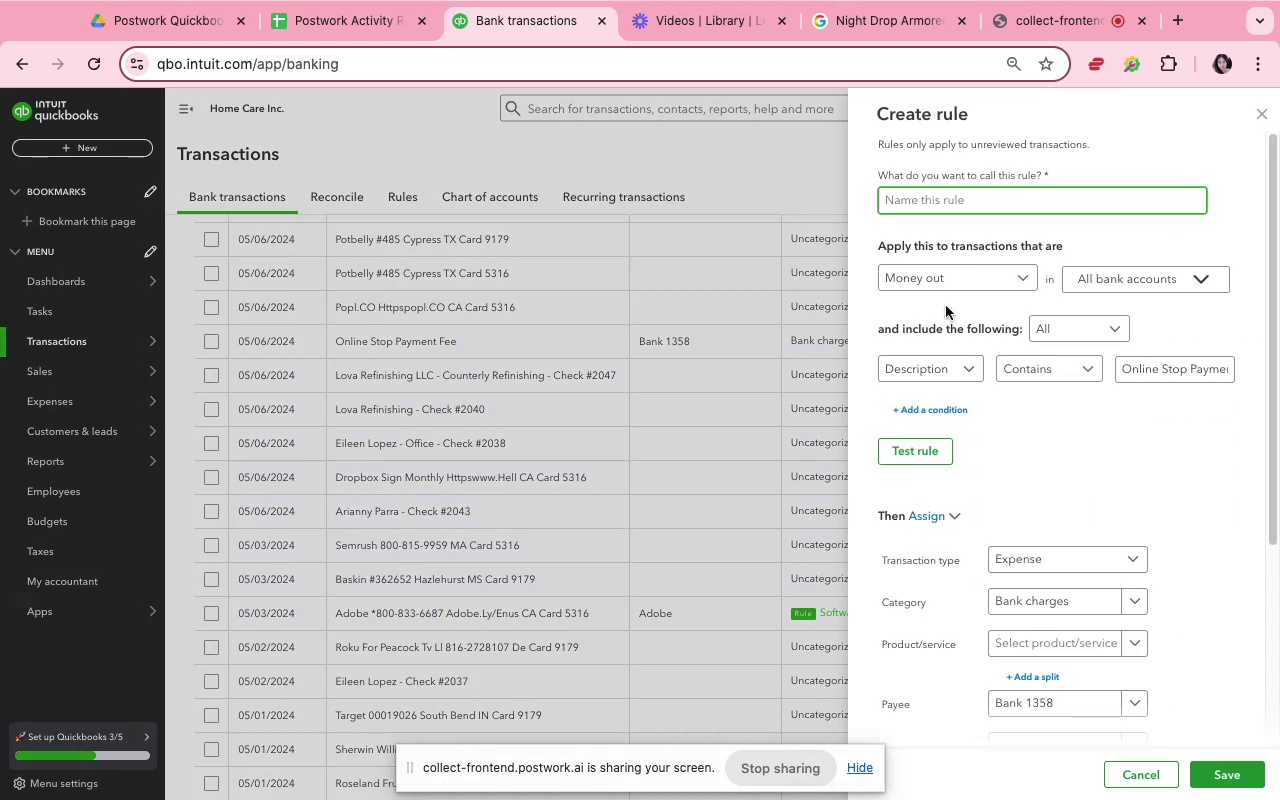 
type(st)
 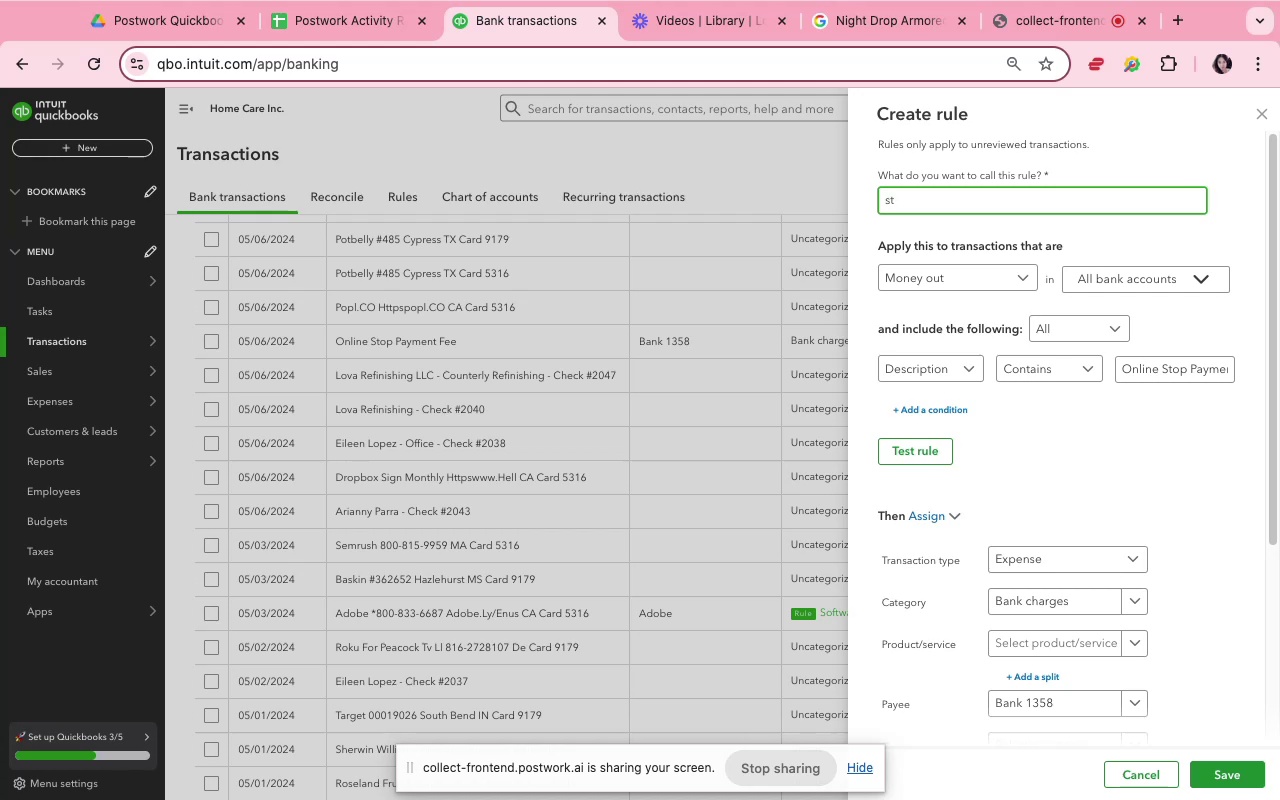 
wait(5.09)
 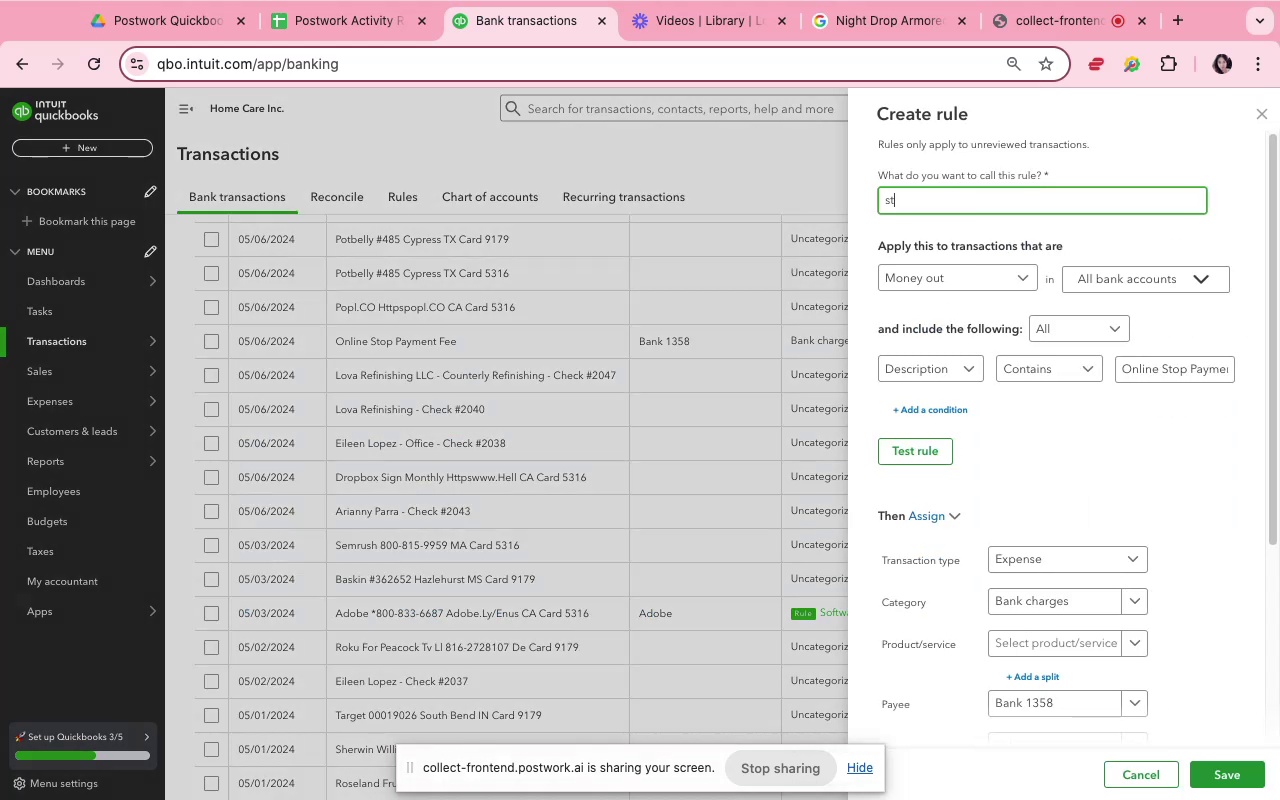 
type(op paymenyt)
key(Backspace)
key(Backspace)
type(t)
 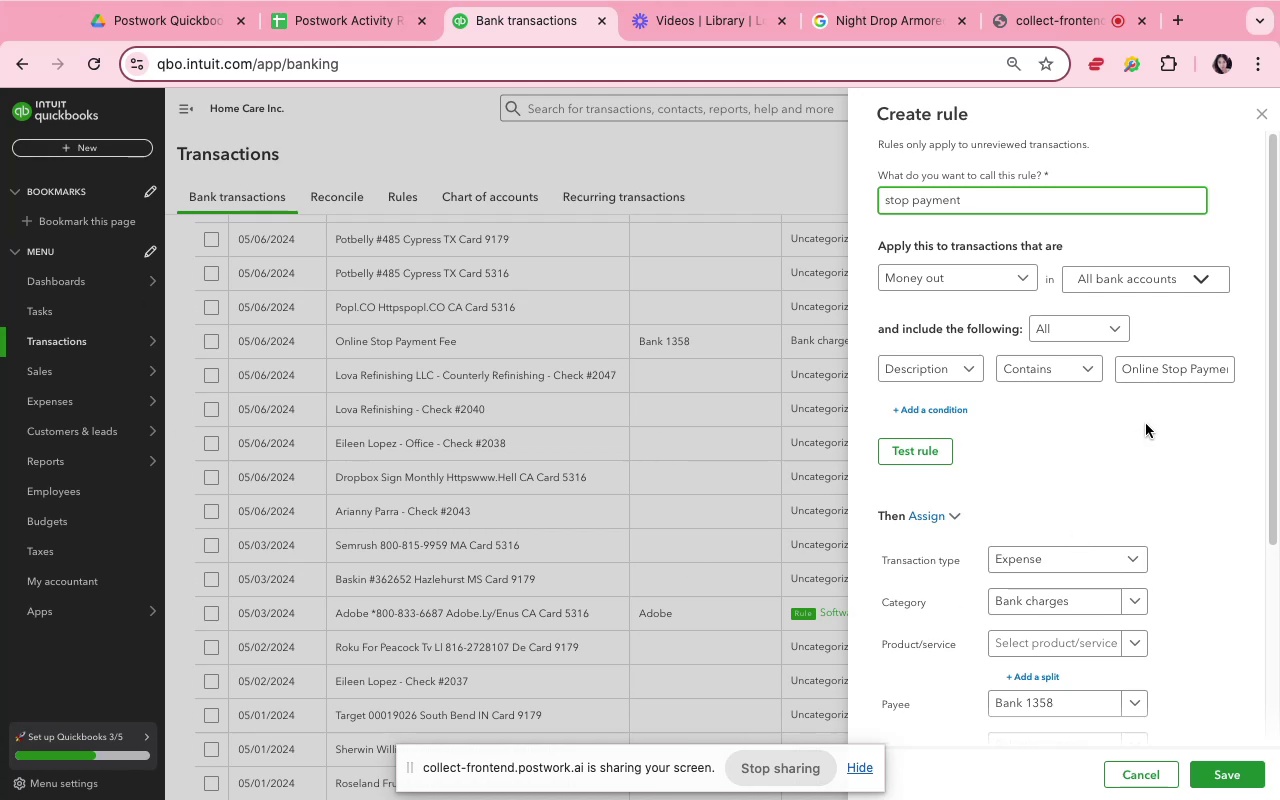 
wait(5.4)
 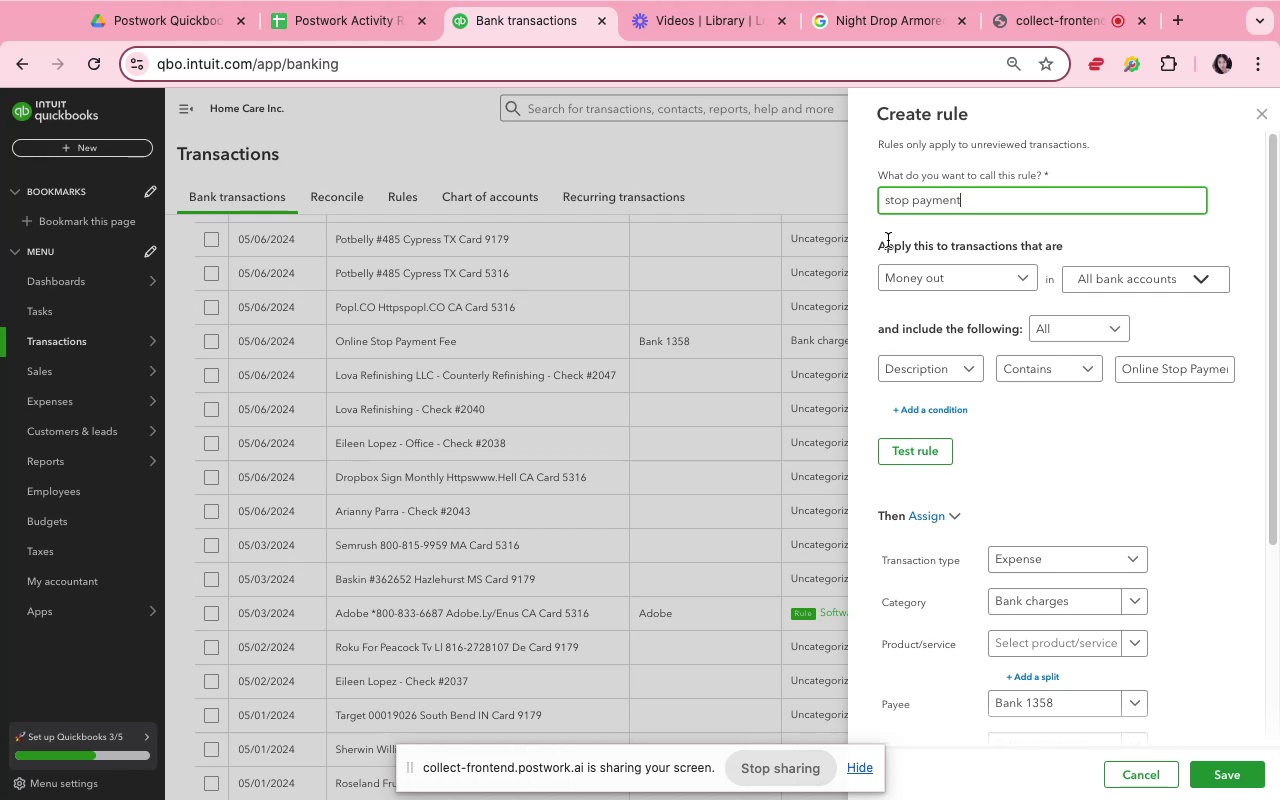 
left_click([1257, 781])
 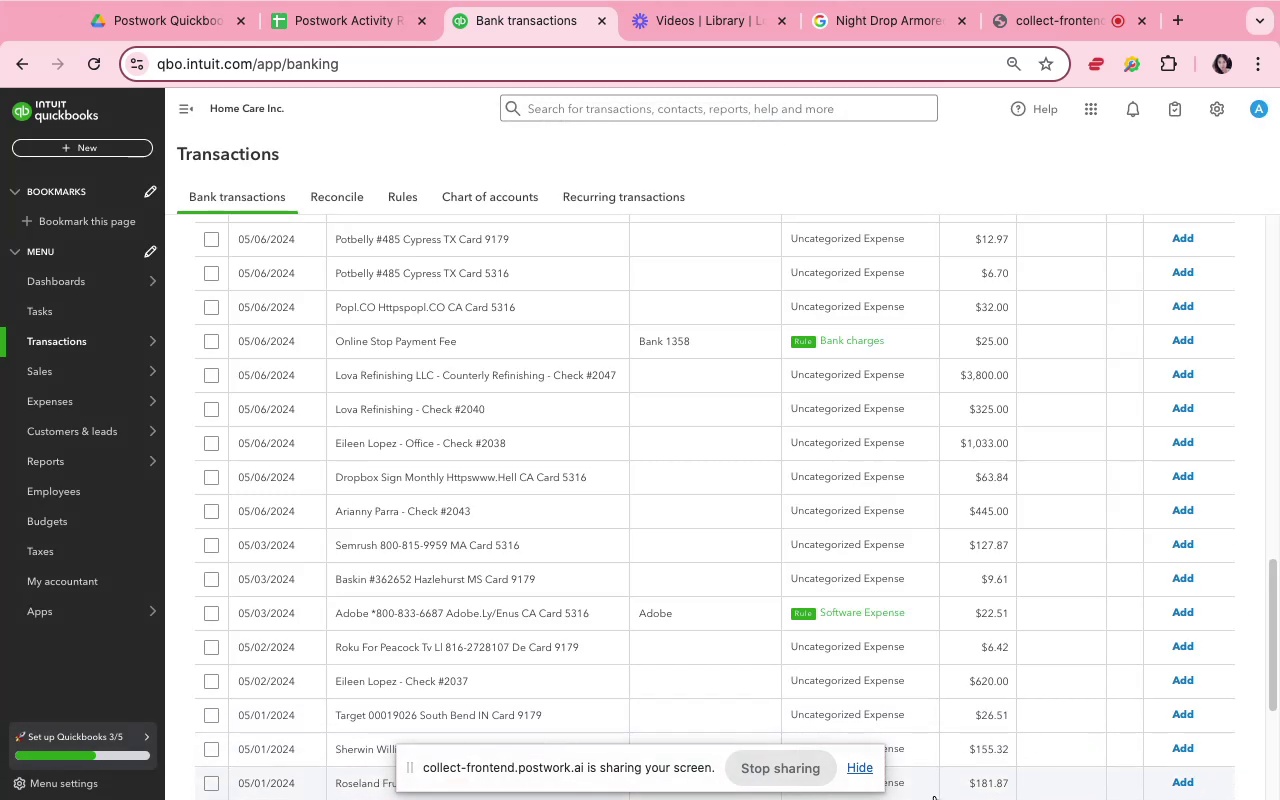 
wait(5.38)
 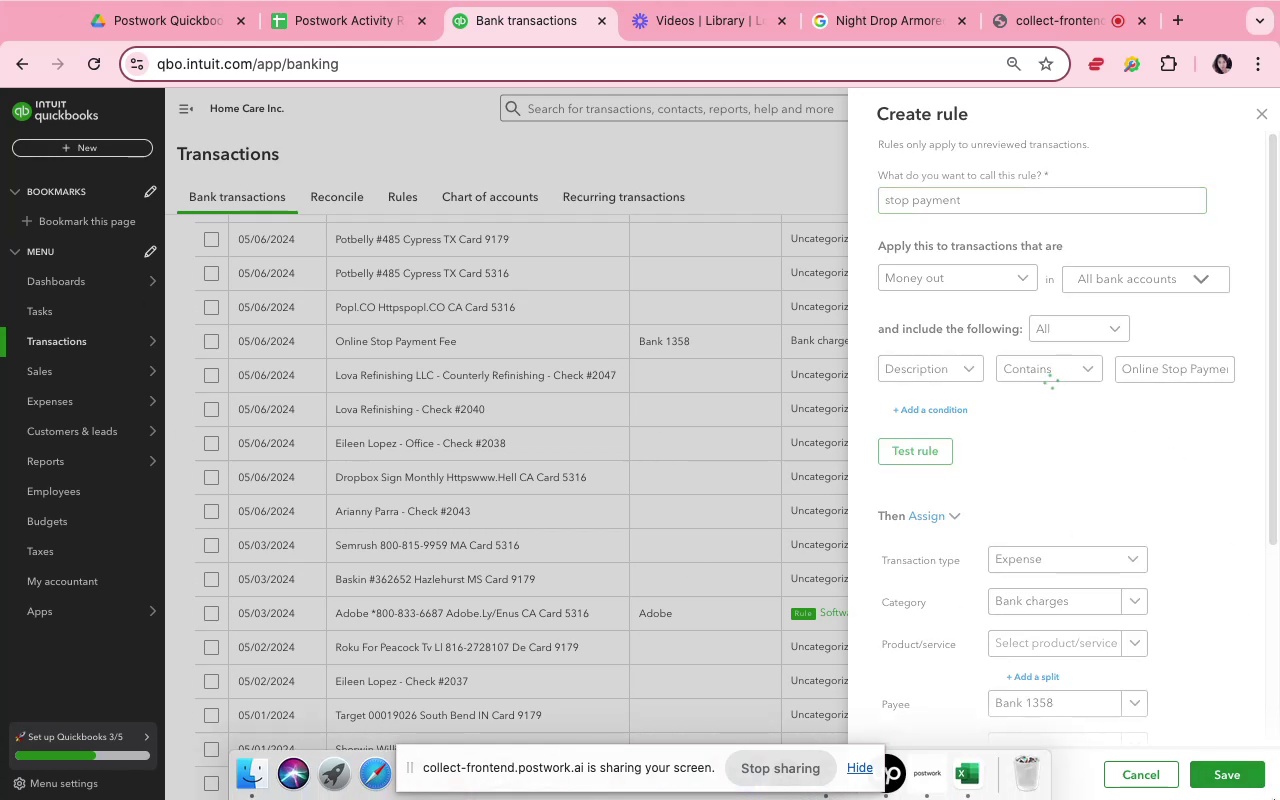 
scroll: coordinate [748, 582], scroll_direction: up, amount: 14.0
 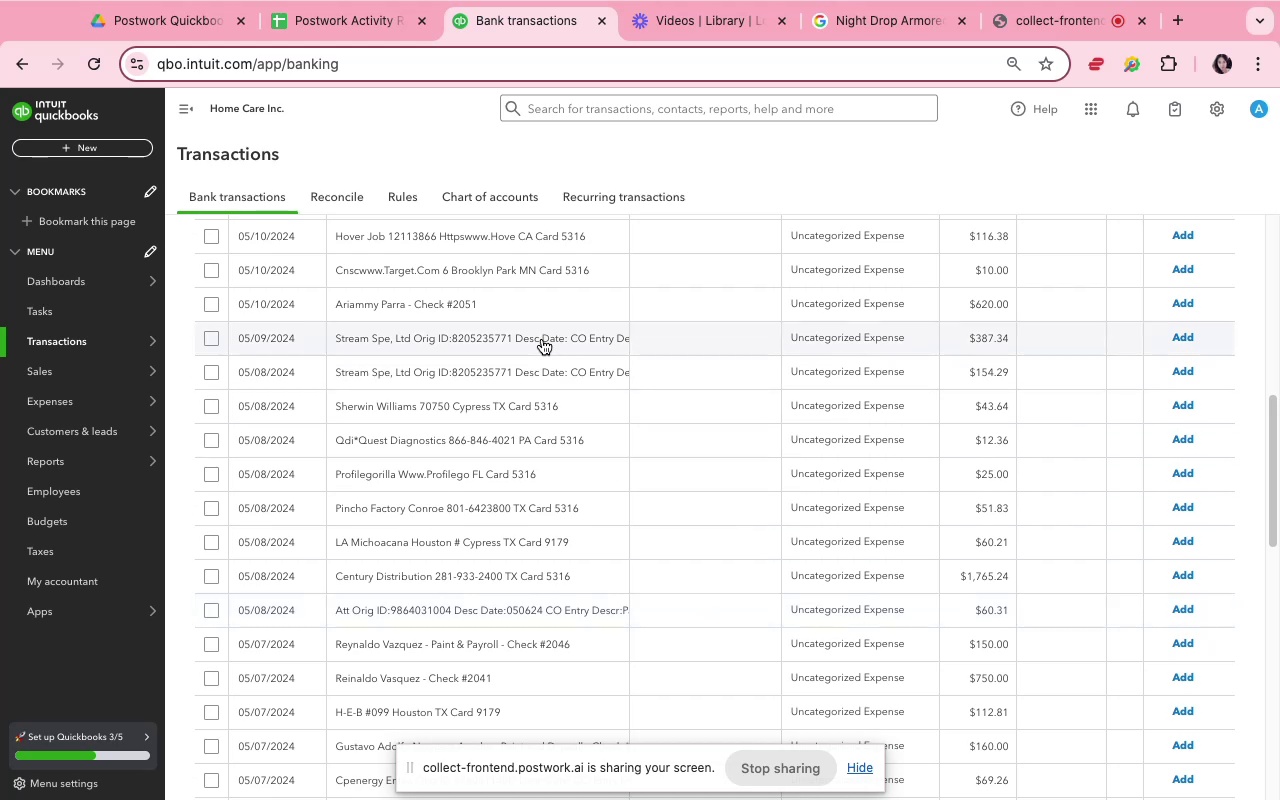 
left_click([505, 354])
 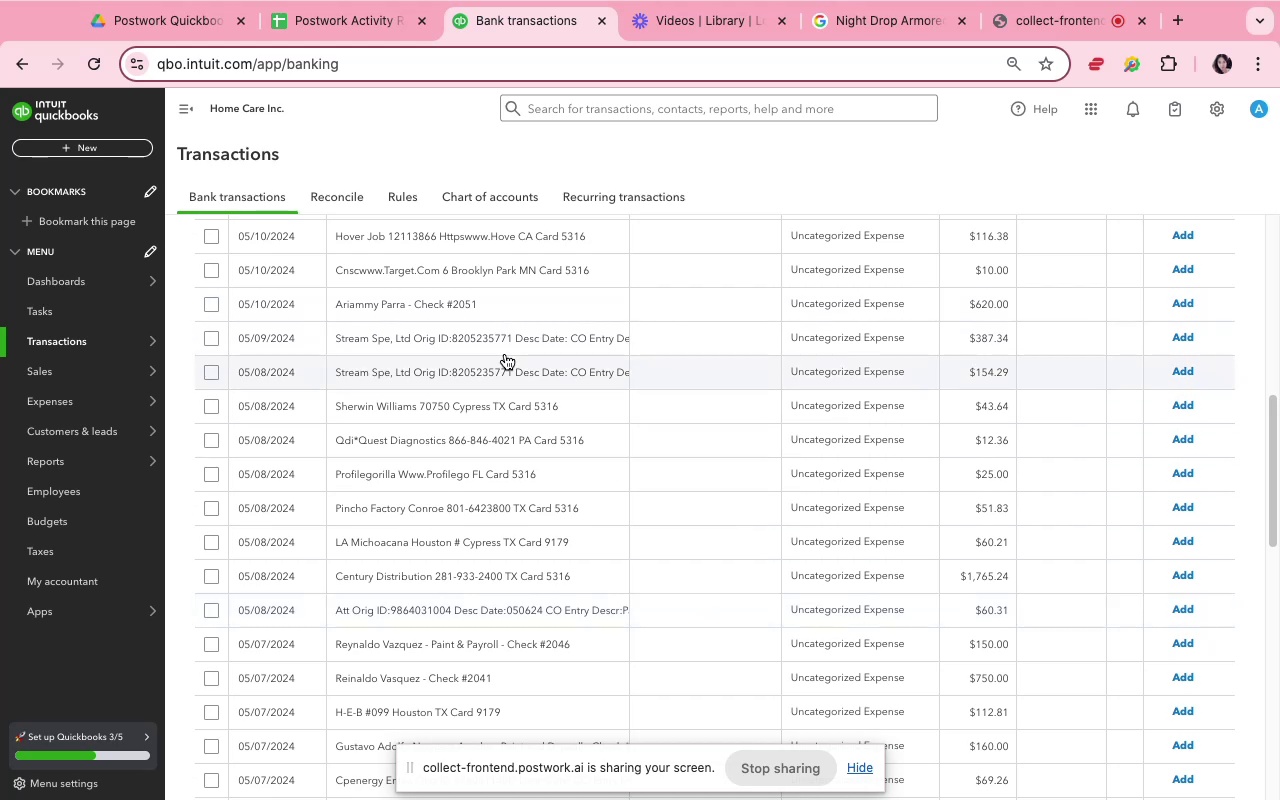 
mouse_move([510, 385])
 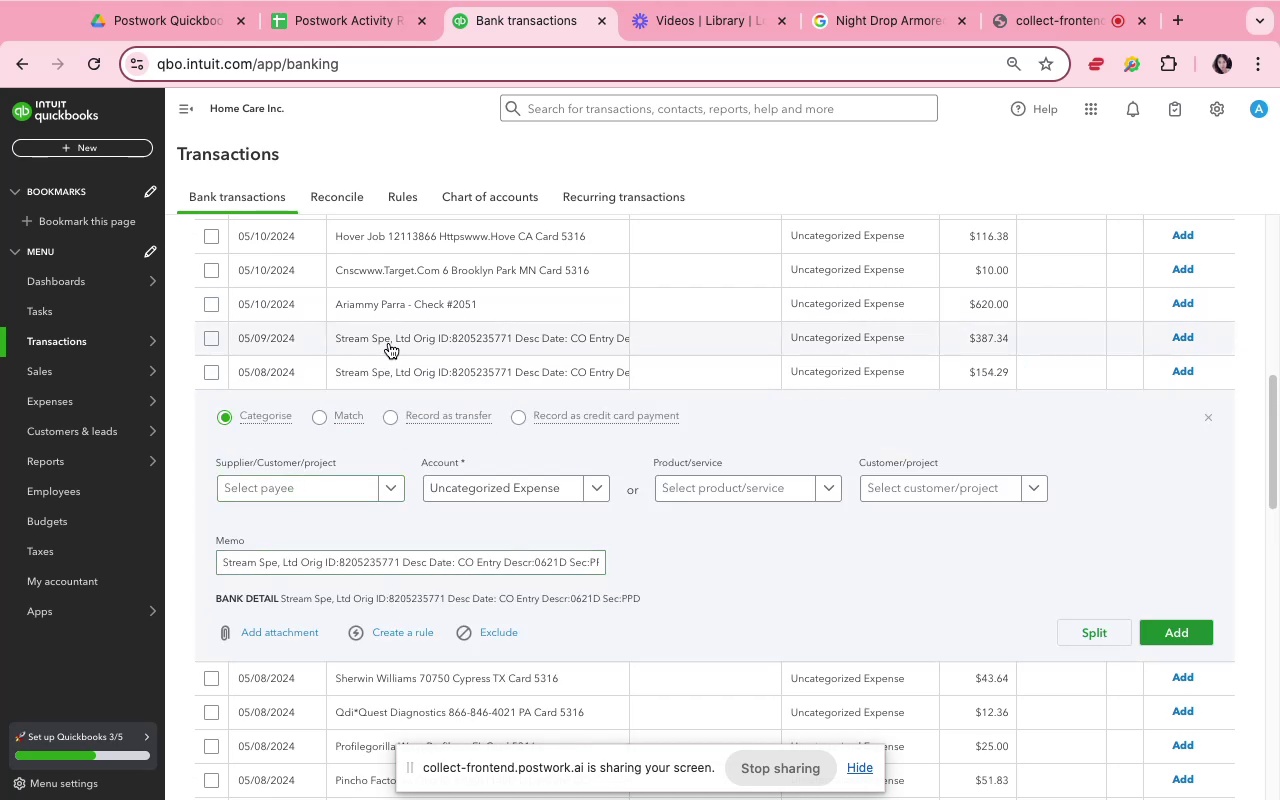 
left_click_drag(start_coordinate=[389, 343], to_coordinate=[338, 343])
 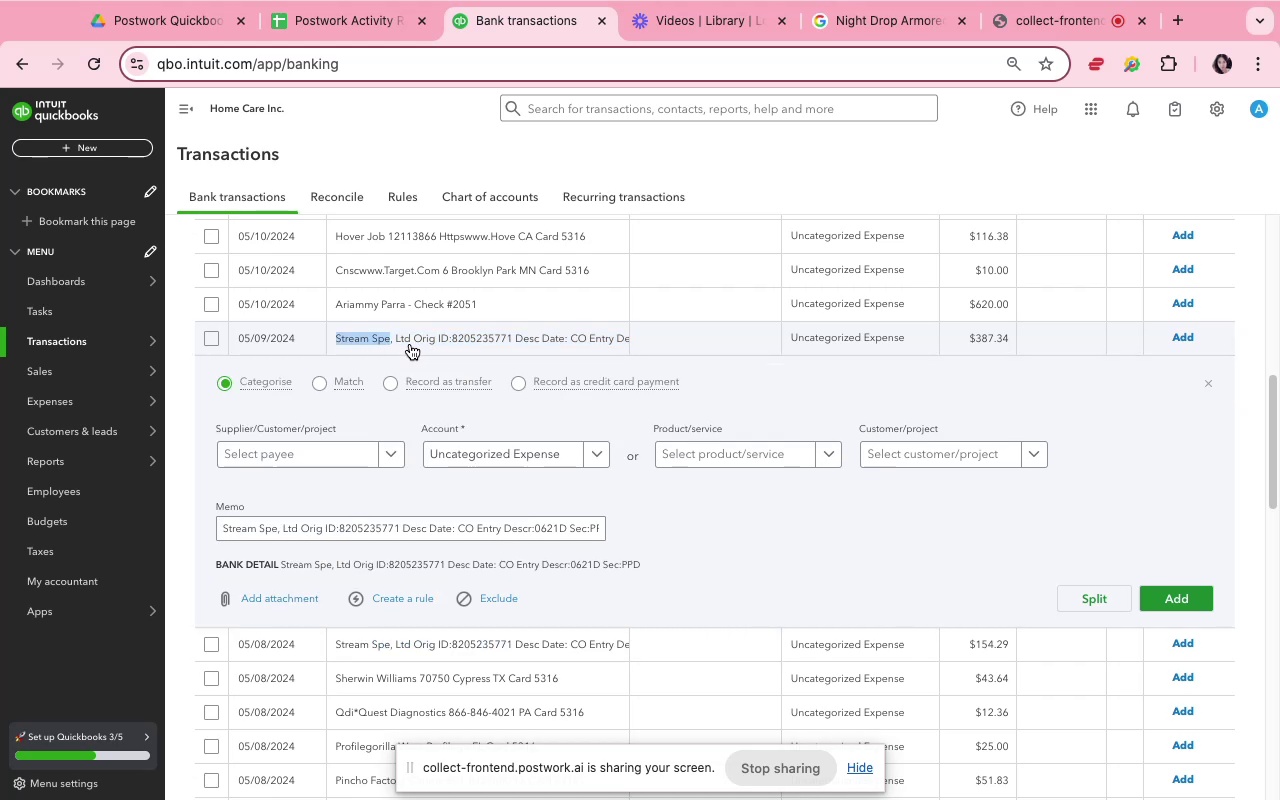 
left_click_drag(start_coordinate=[411, 344], to_coordinate=[336, 340])
 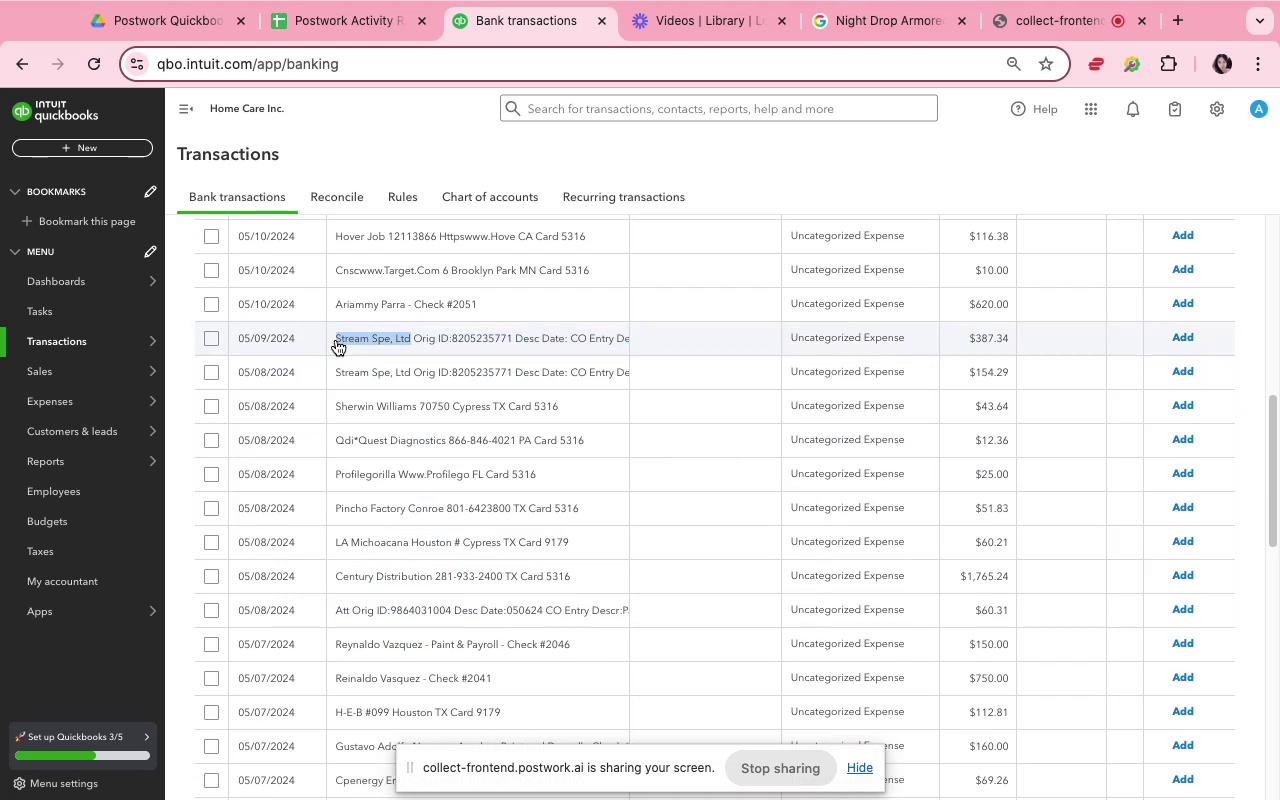 
key(Meta+C)
 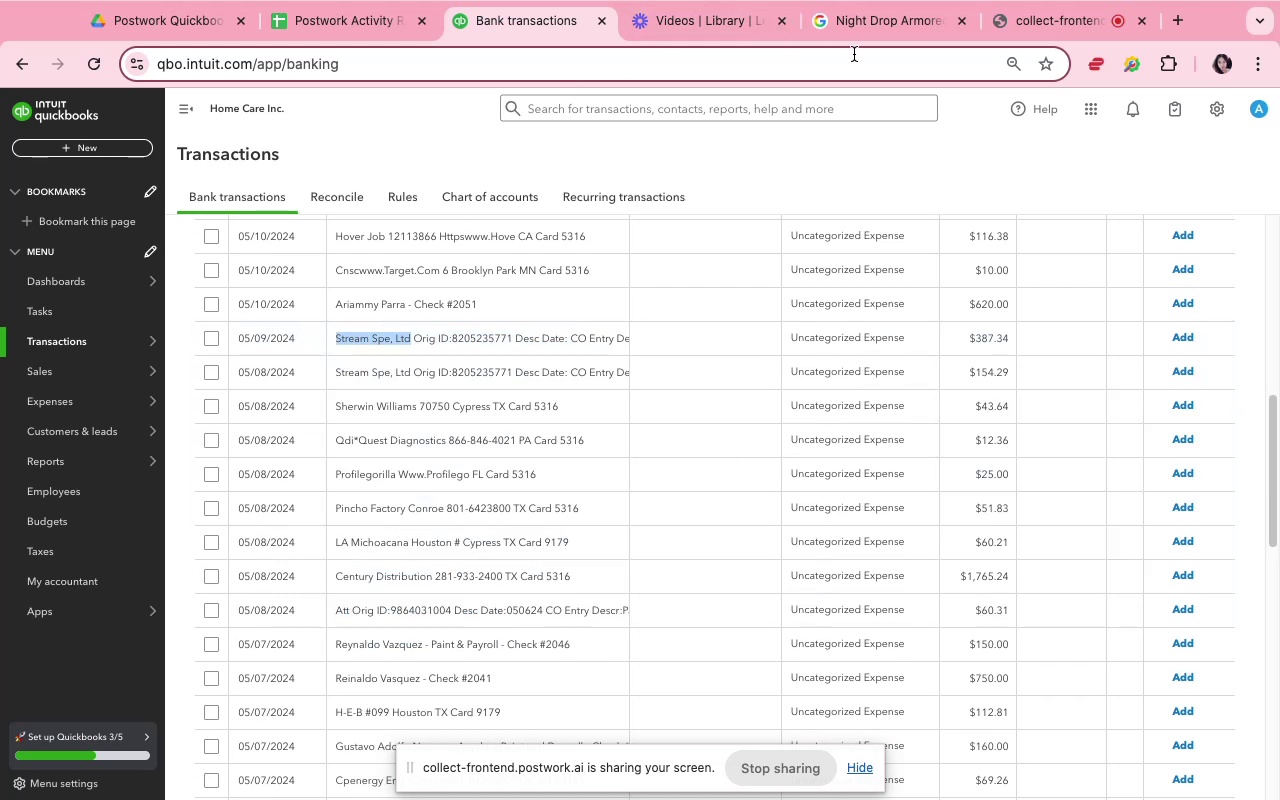 
left_click([854, 25])
 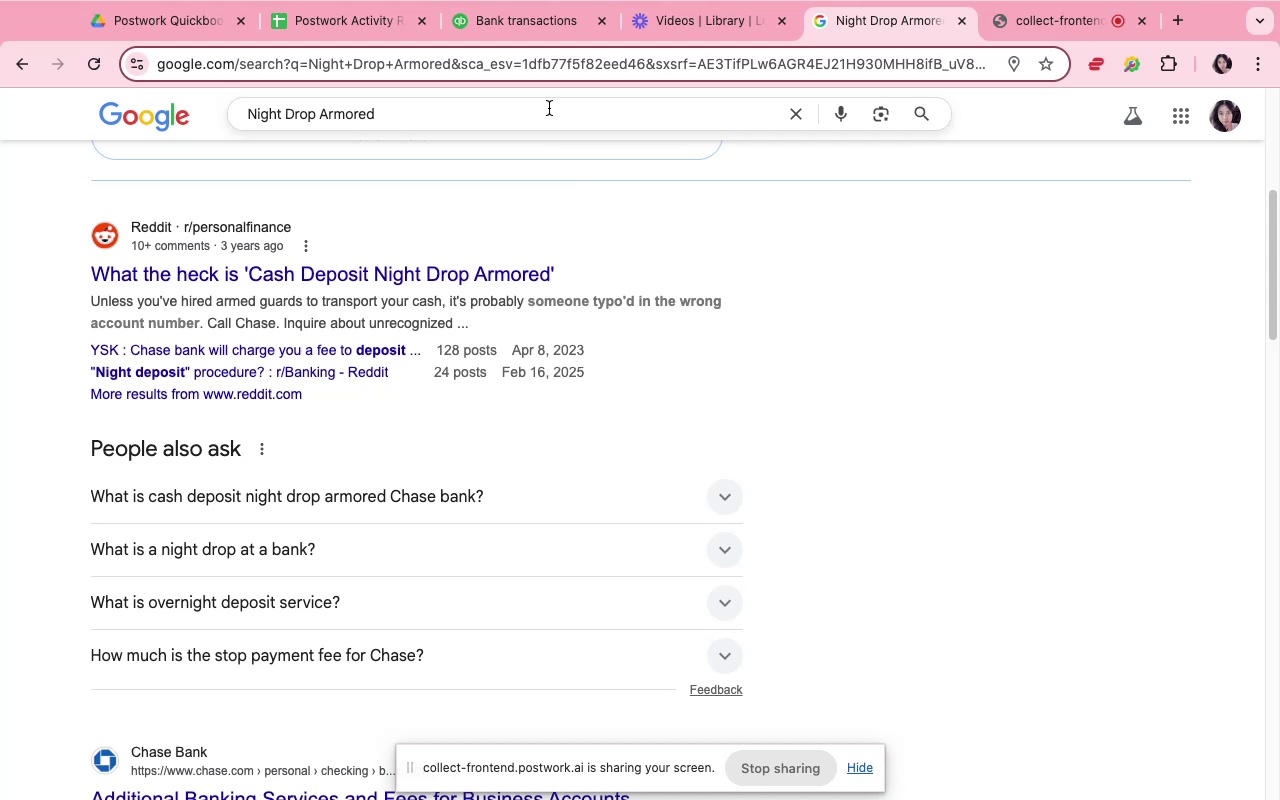 
left_click([549, 107])
 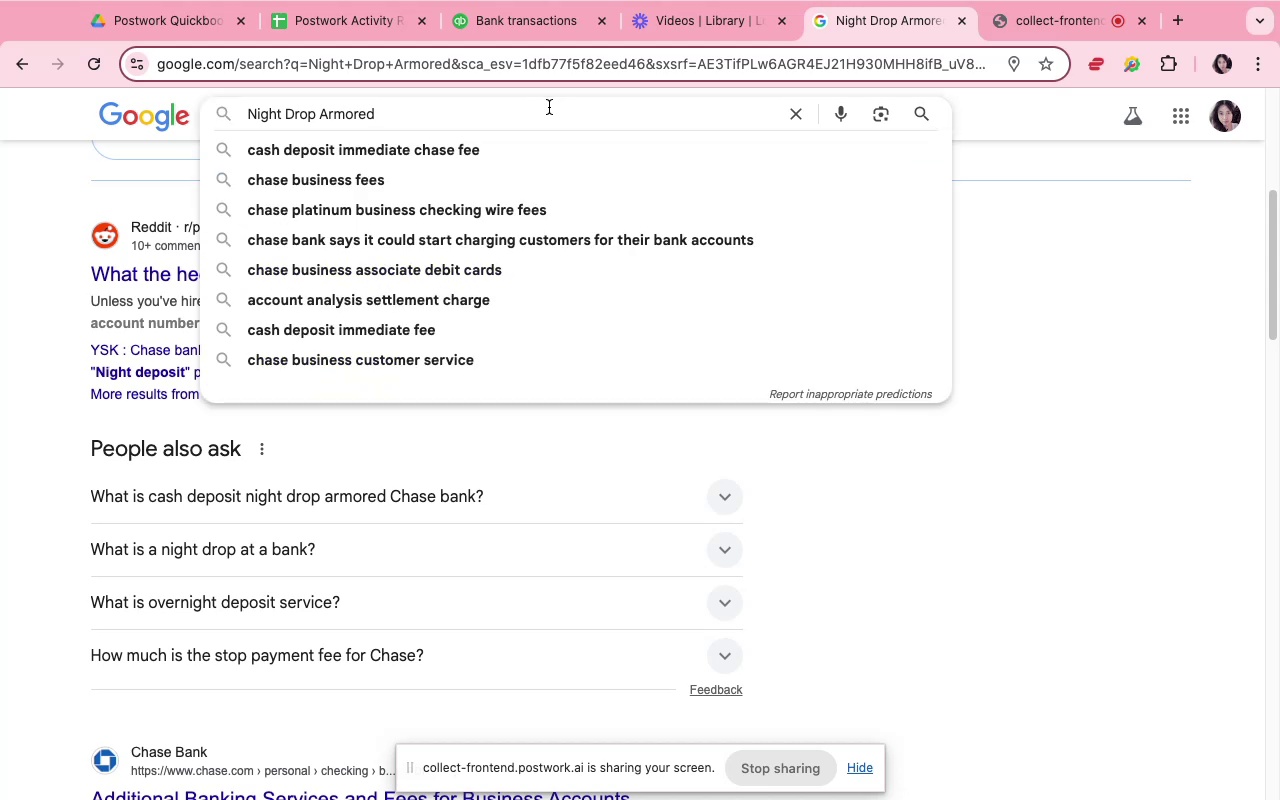 
double_click([549, 107])
 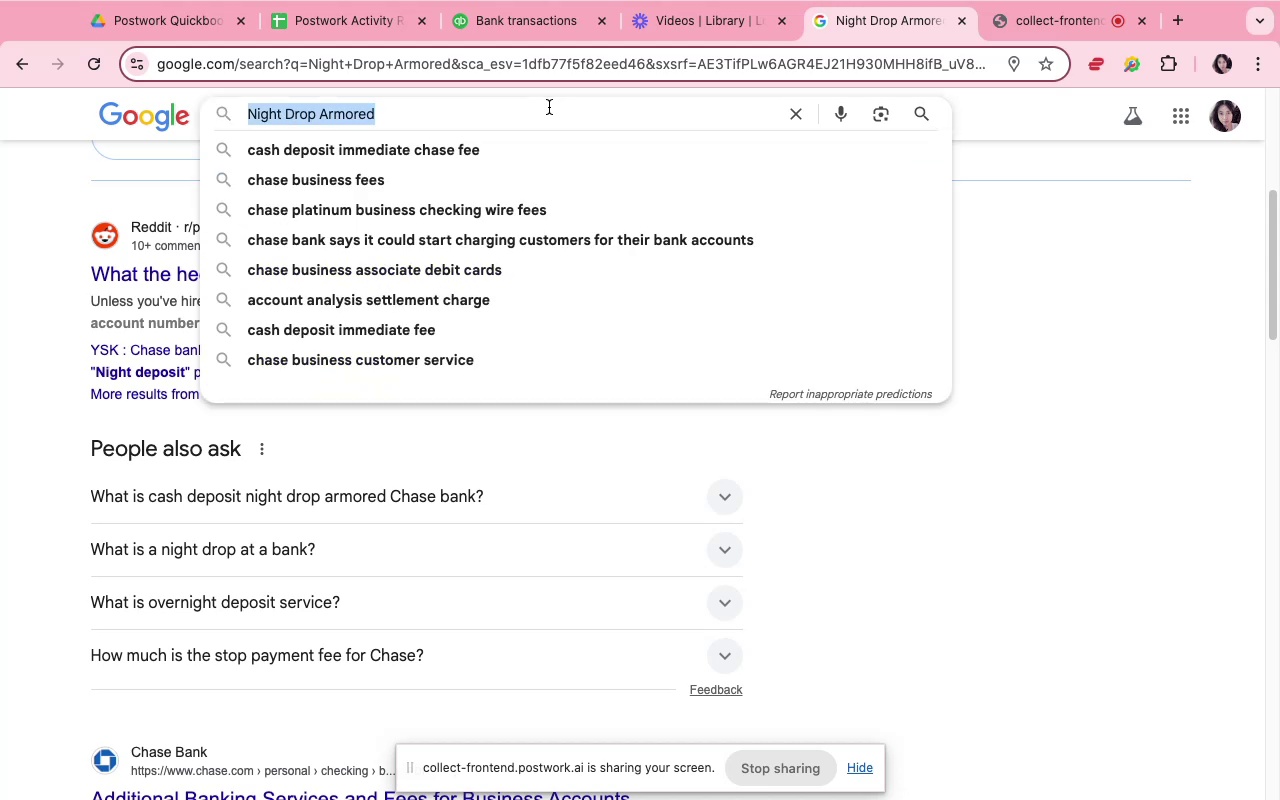 
triple_click([549, 107])
 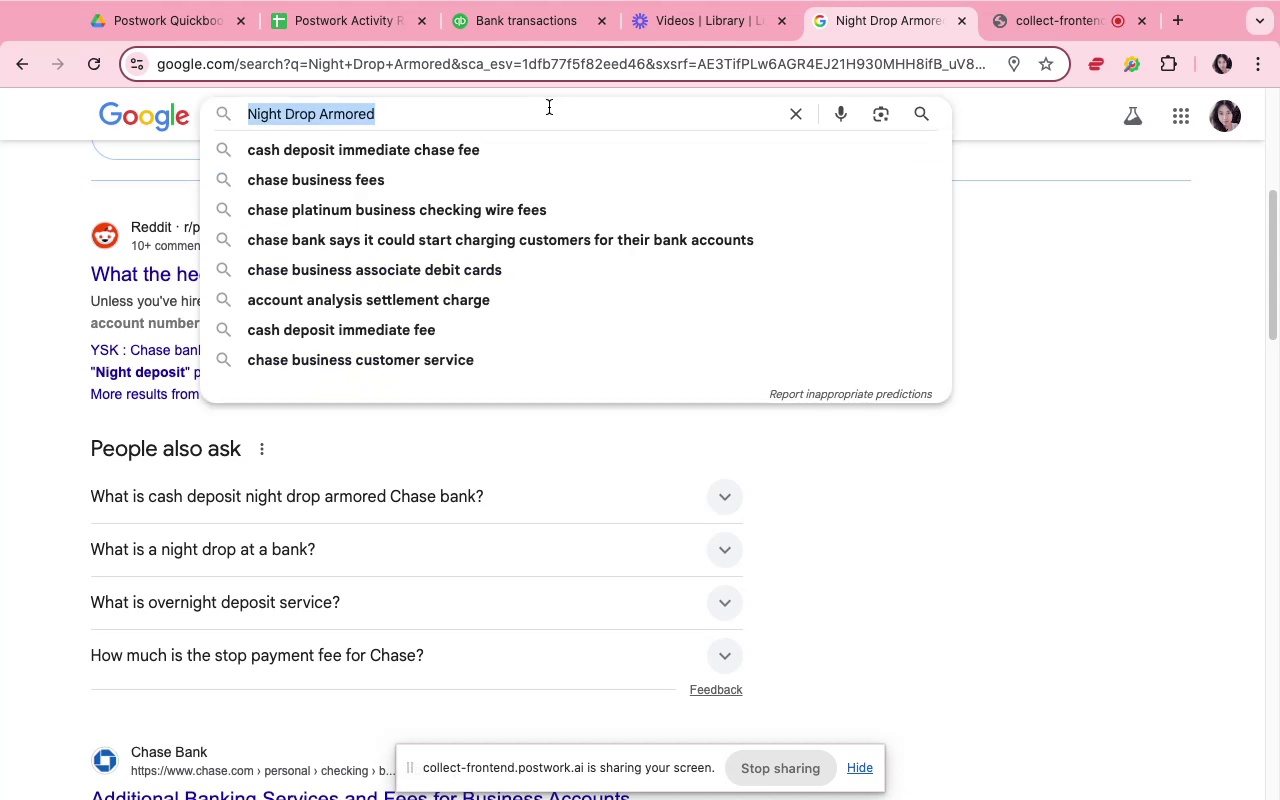 
key(Meta+V)
 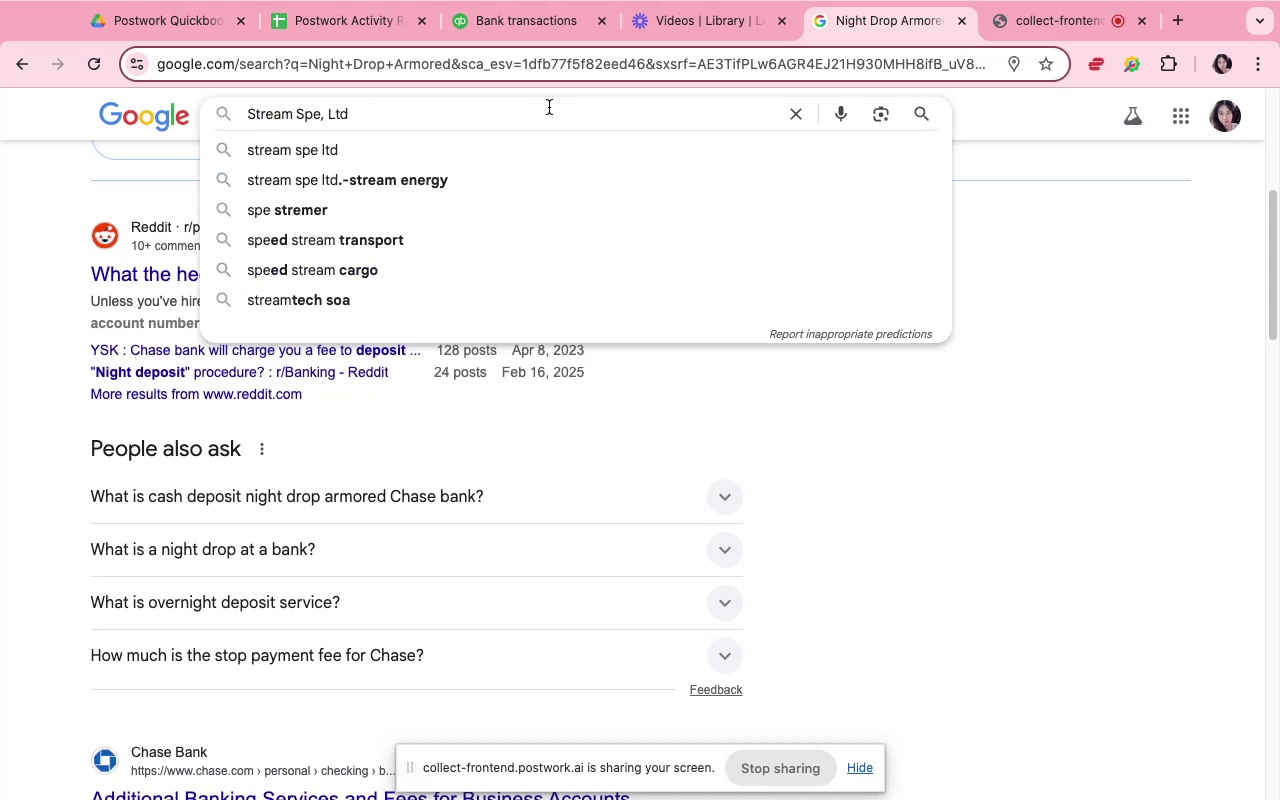 
key(Enter)
 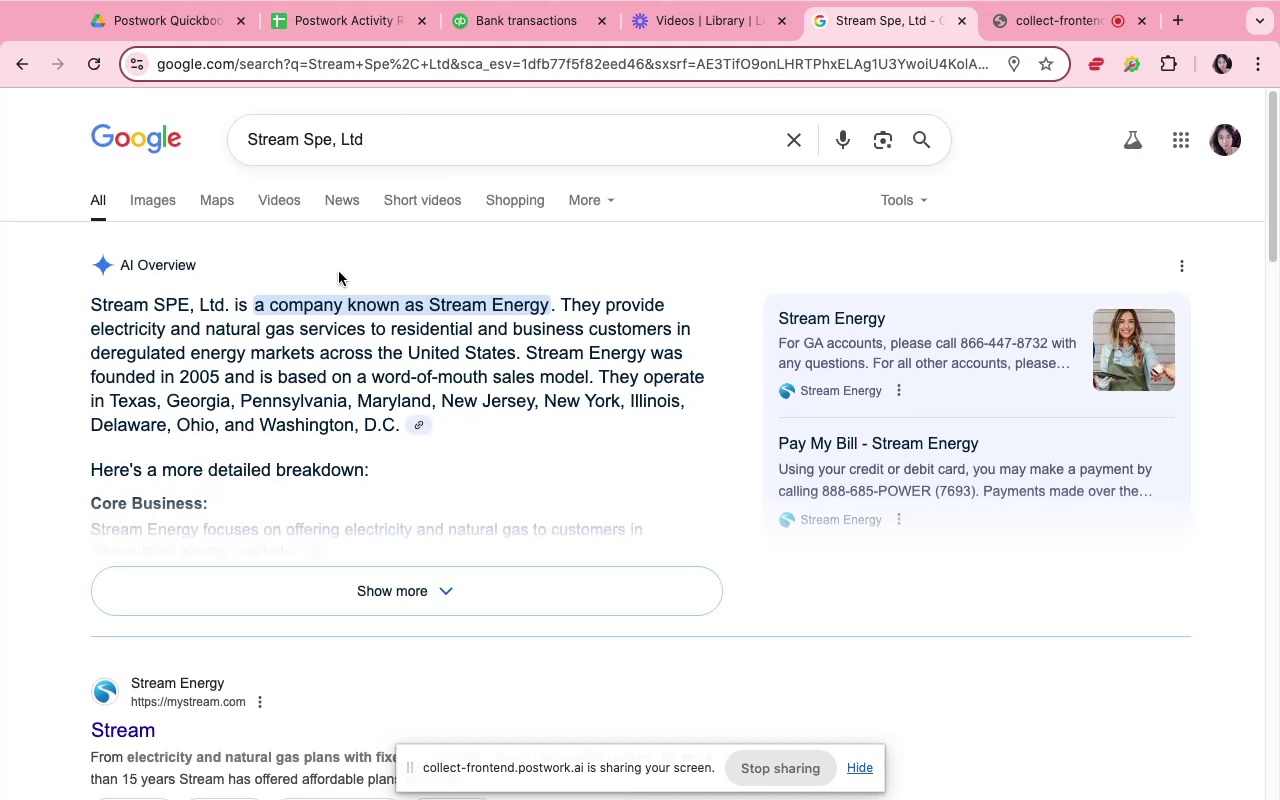 
wait(7.48)
 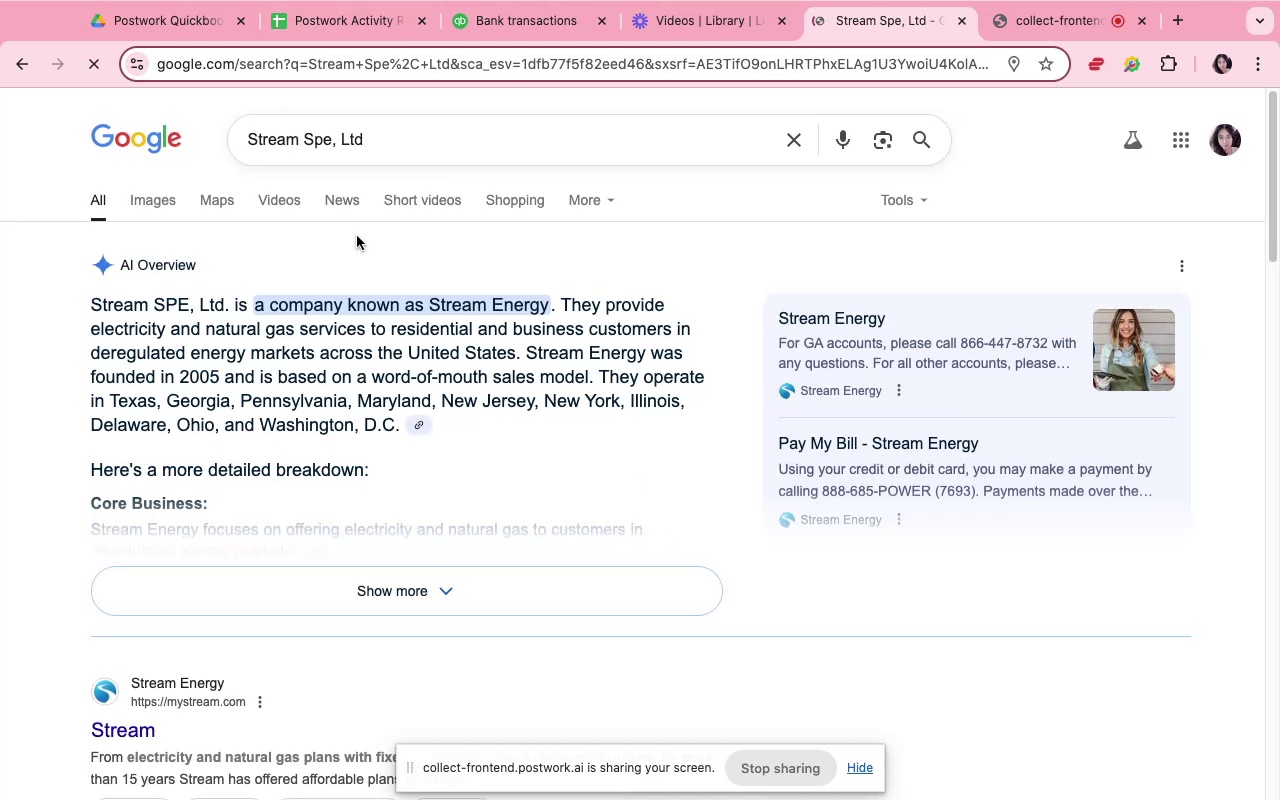 
scroll: coordinate [386, 426], scroll_direction: down, amount: 12.0
 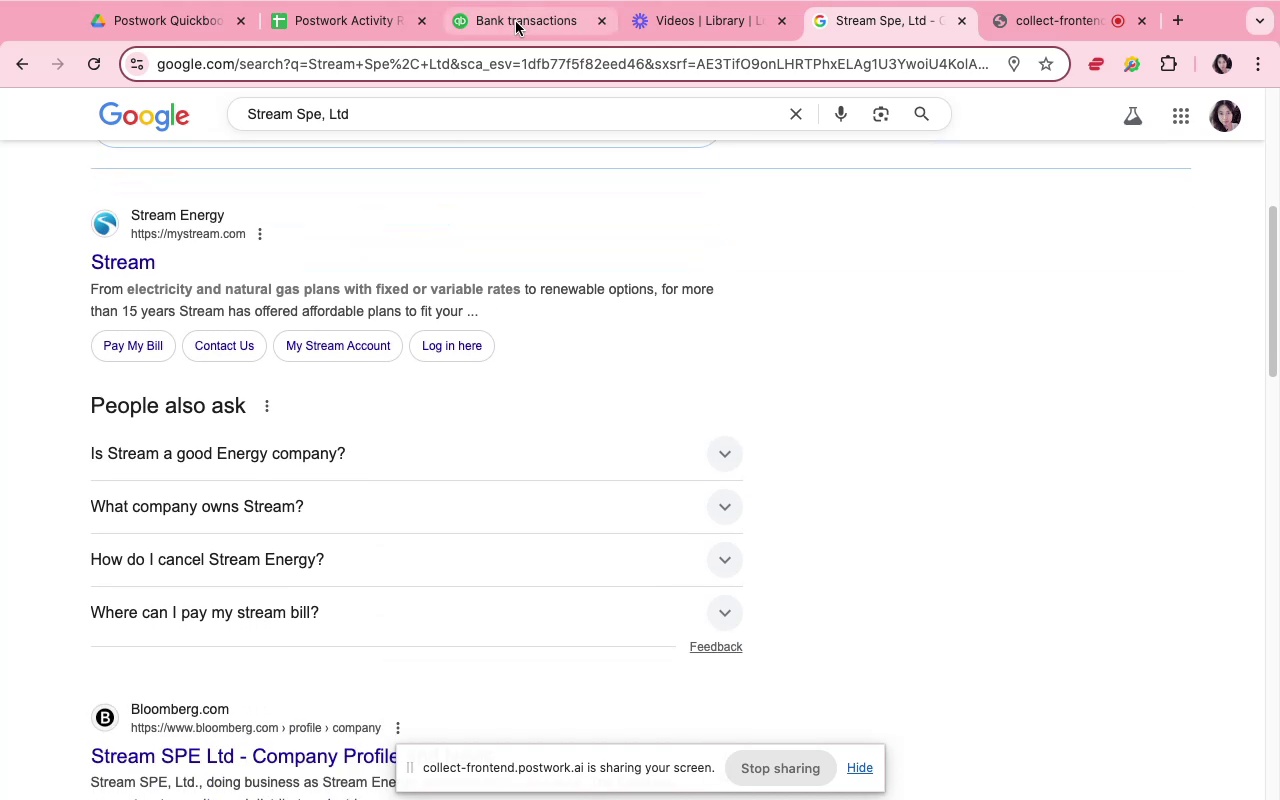 
mouse_move([462, 29])
 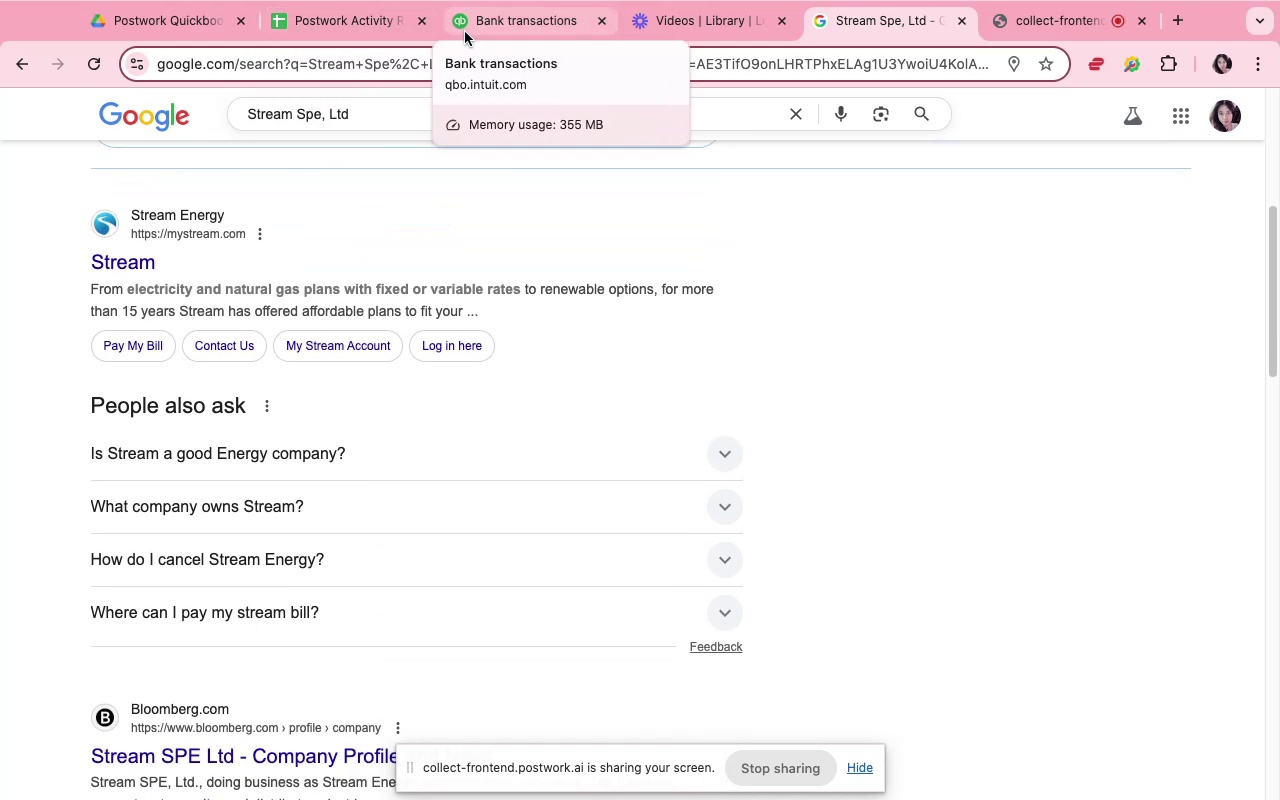 
left_click([465, 32])
 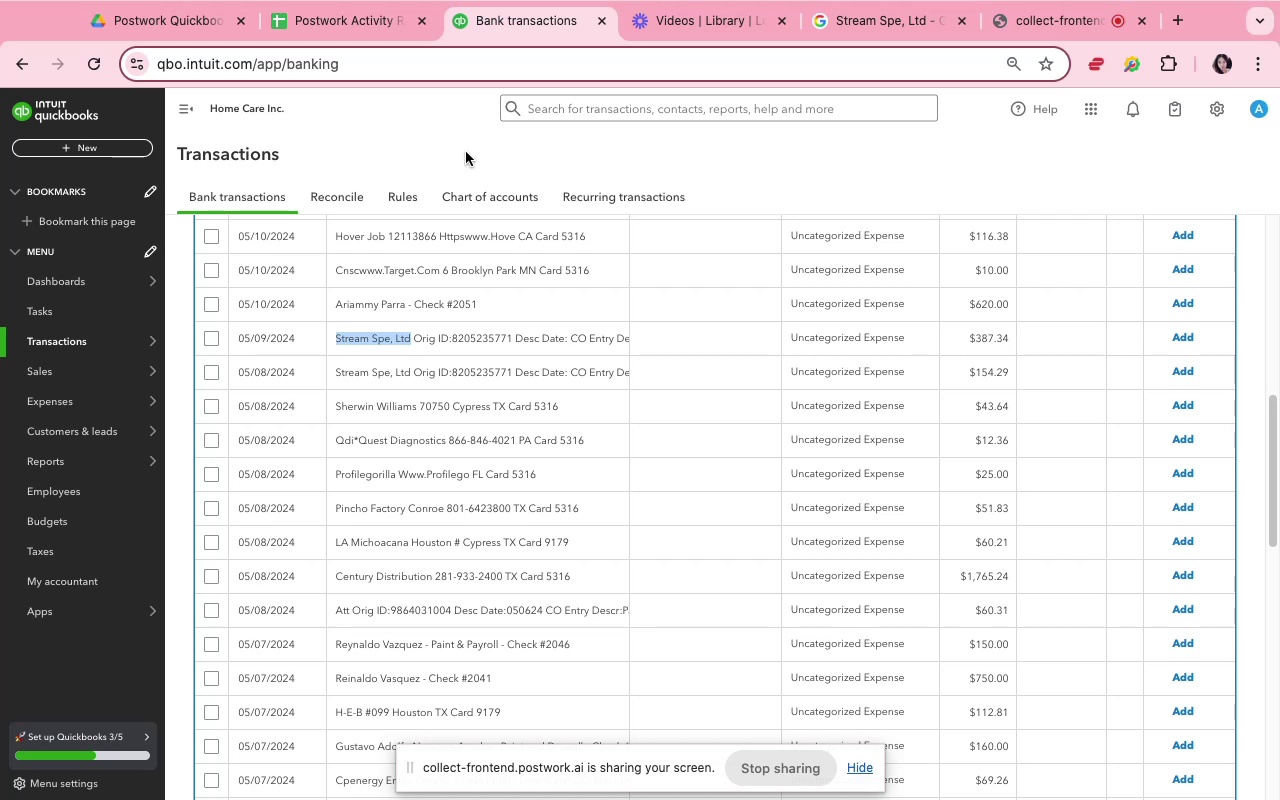 
wait(5.84)
 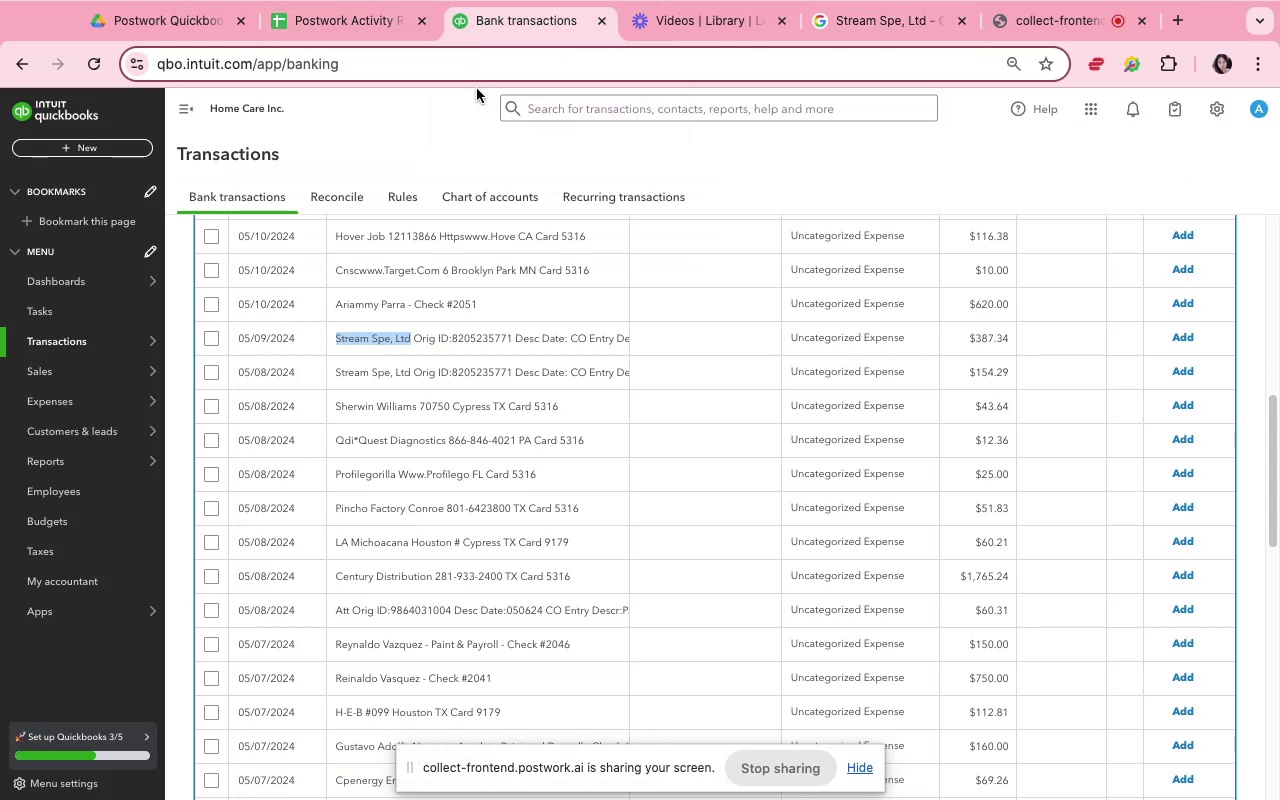 
scroll: coordinate [479, 393], scroll_direction: none, amount: 0.0
 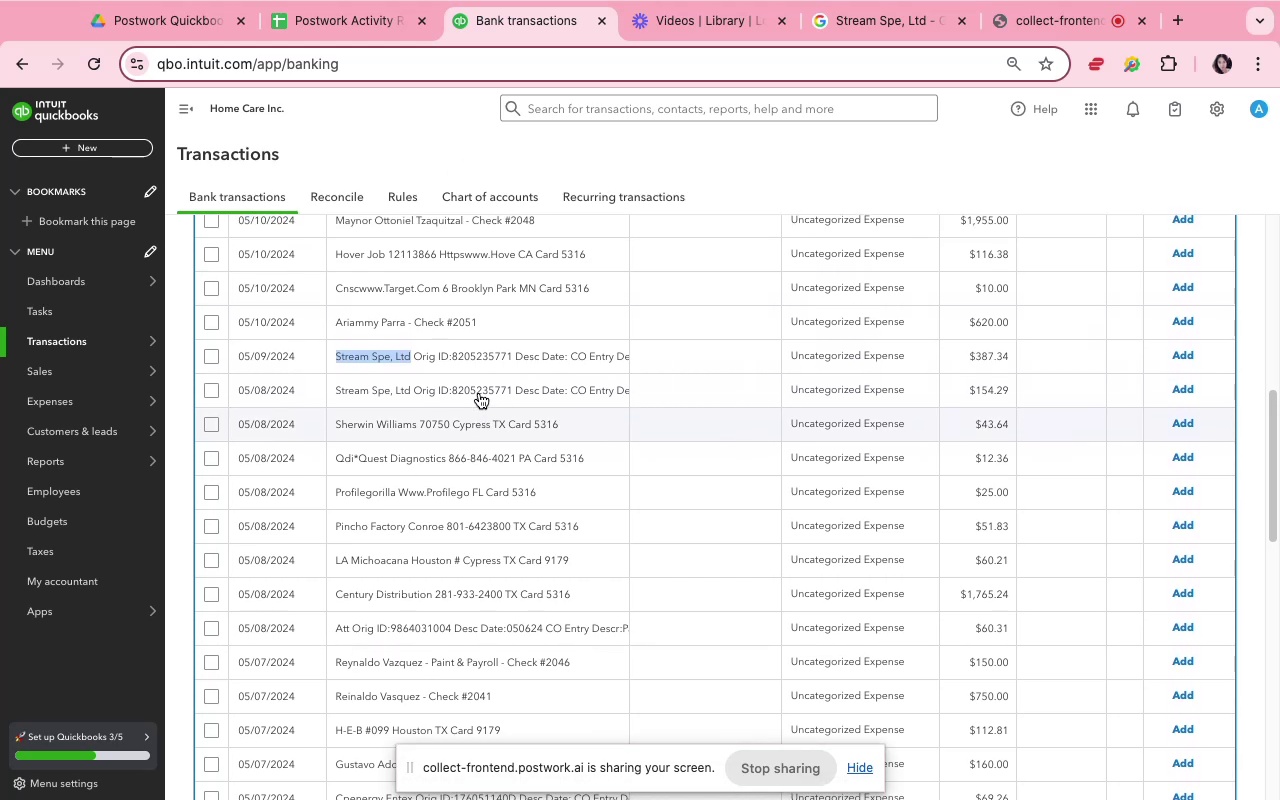 
scroll: coordinate [479, 393], scroll_direction: up, amount: 2.0
 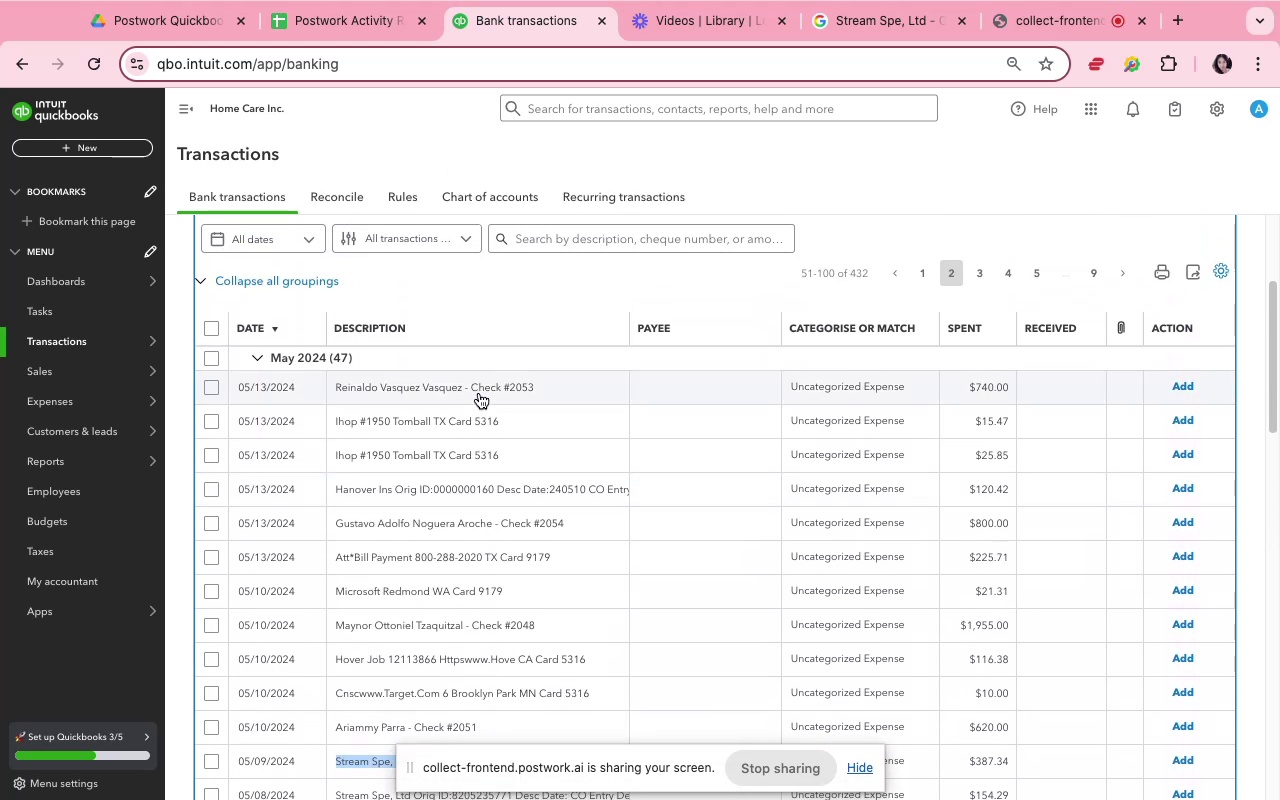 
scroll: coordinate [479, 393], scroll_direction: down, amount: 13.0
 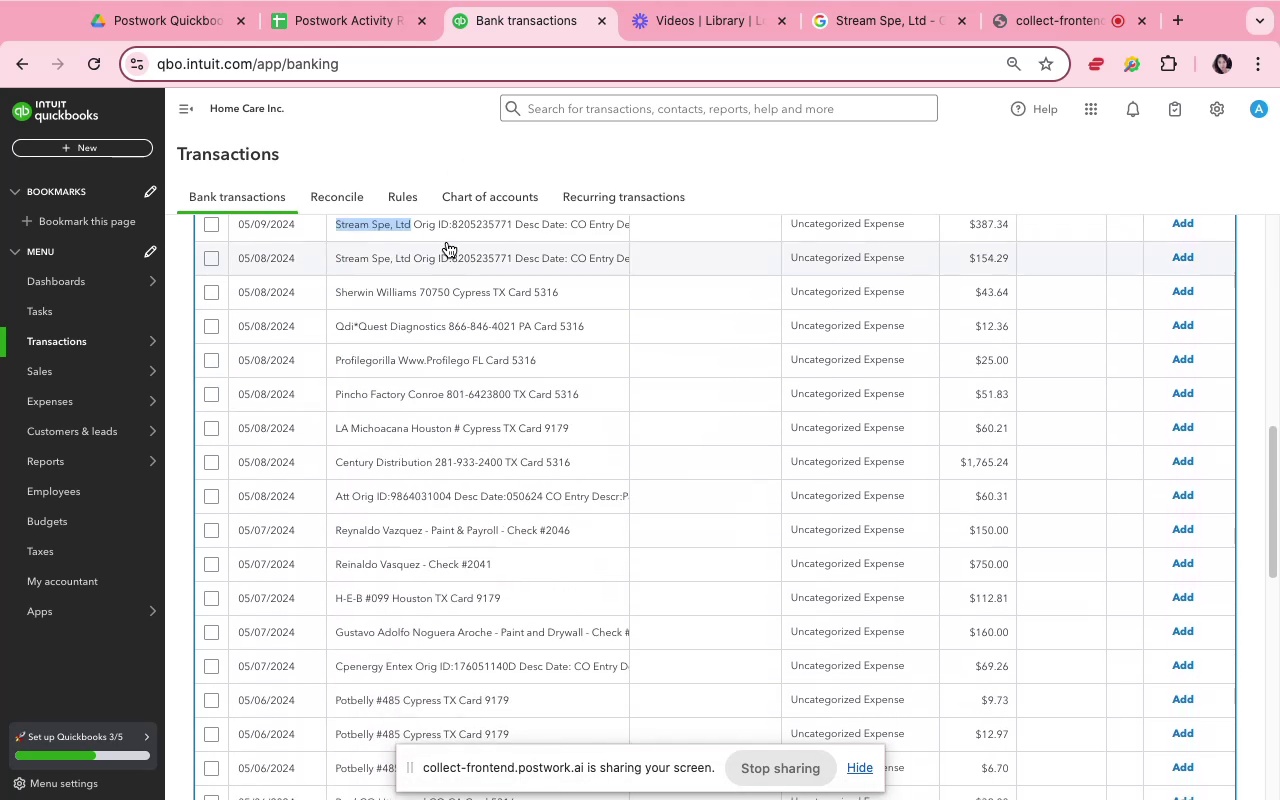 
left_click([447, 233])
 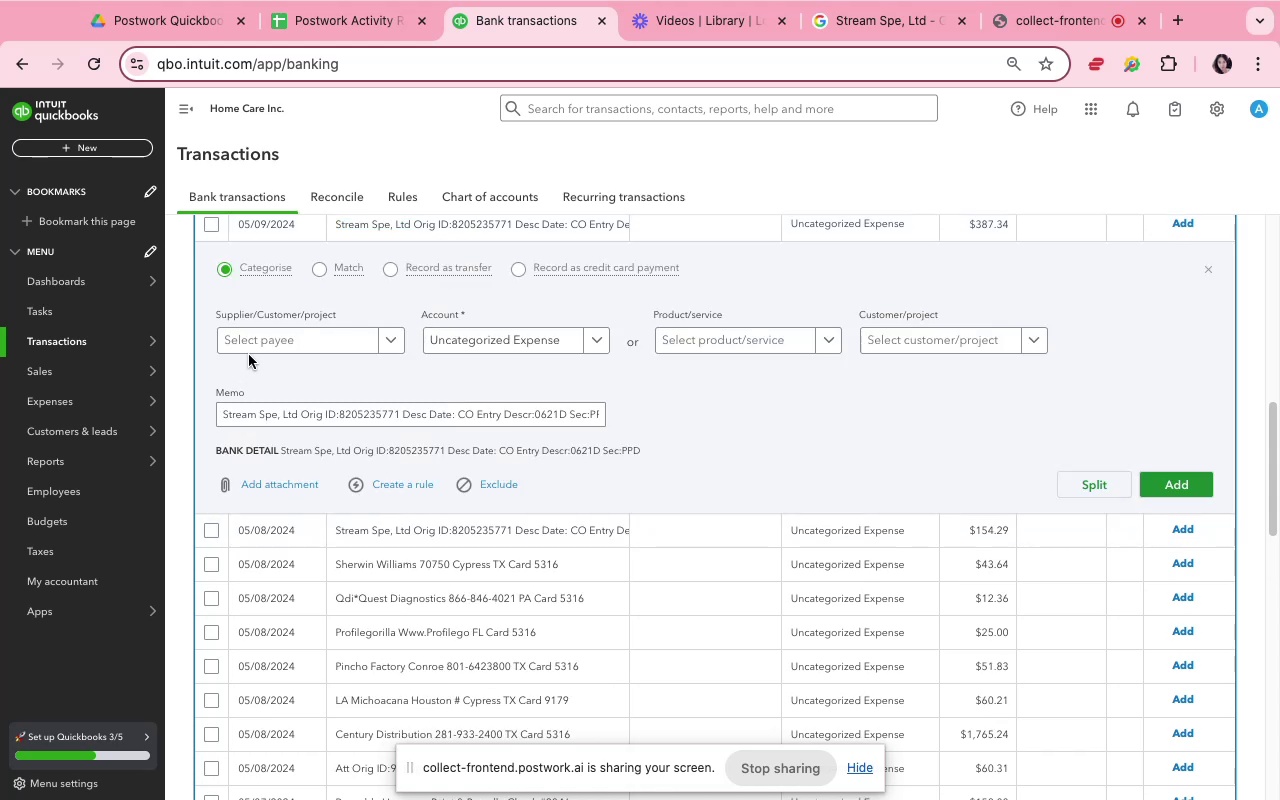 
left_click([249, 349])
 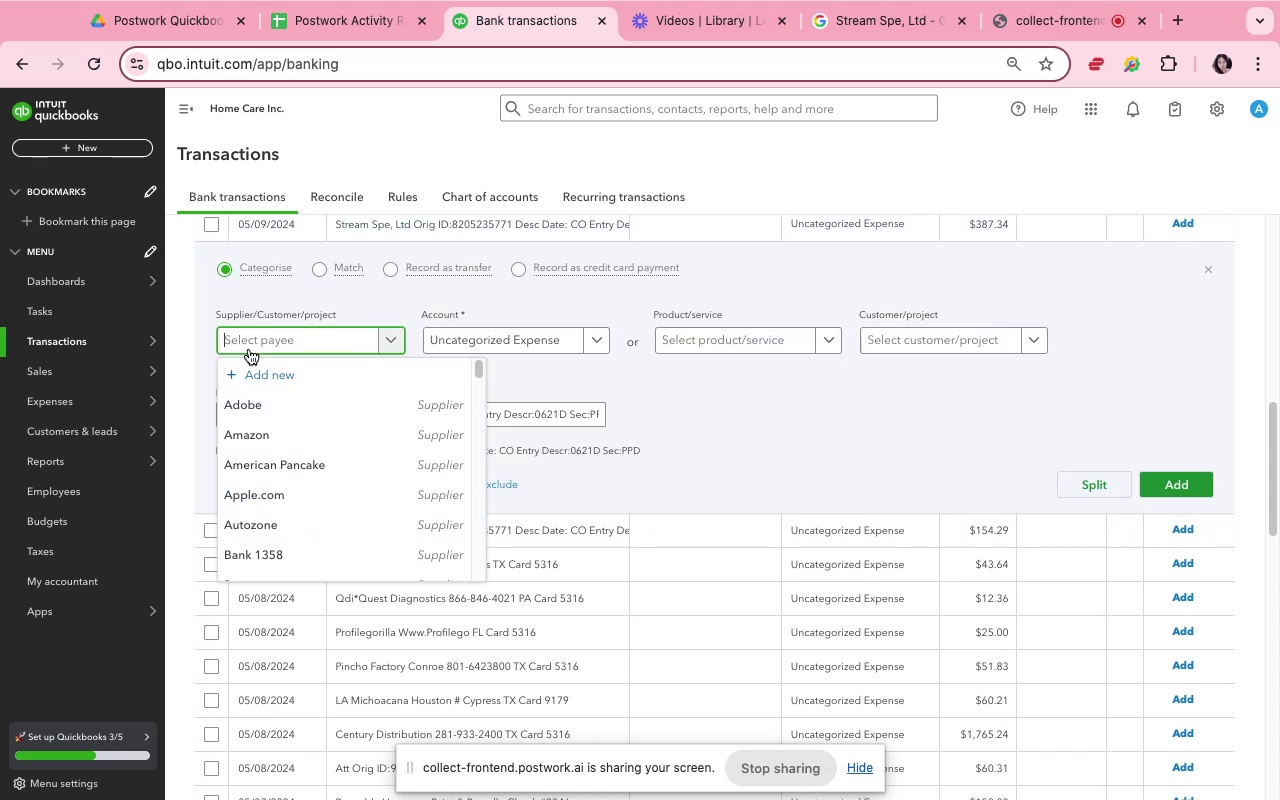 
key(Meta+V)
 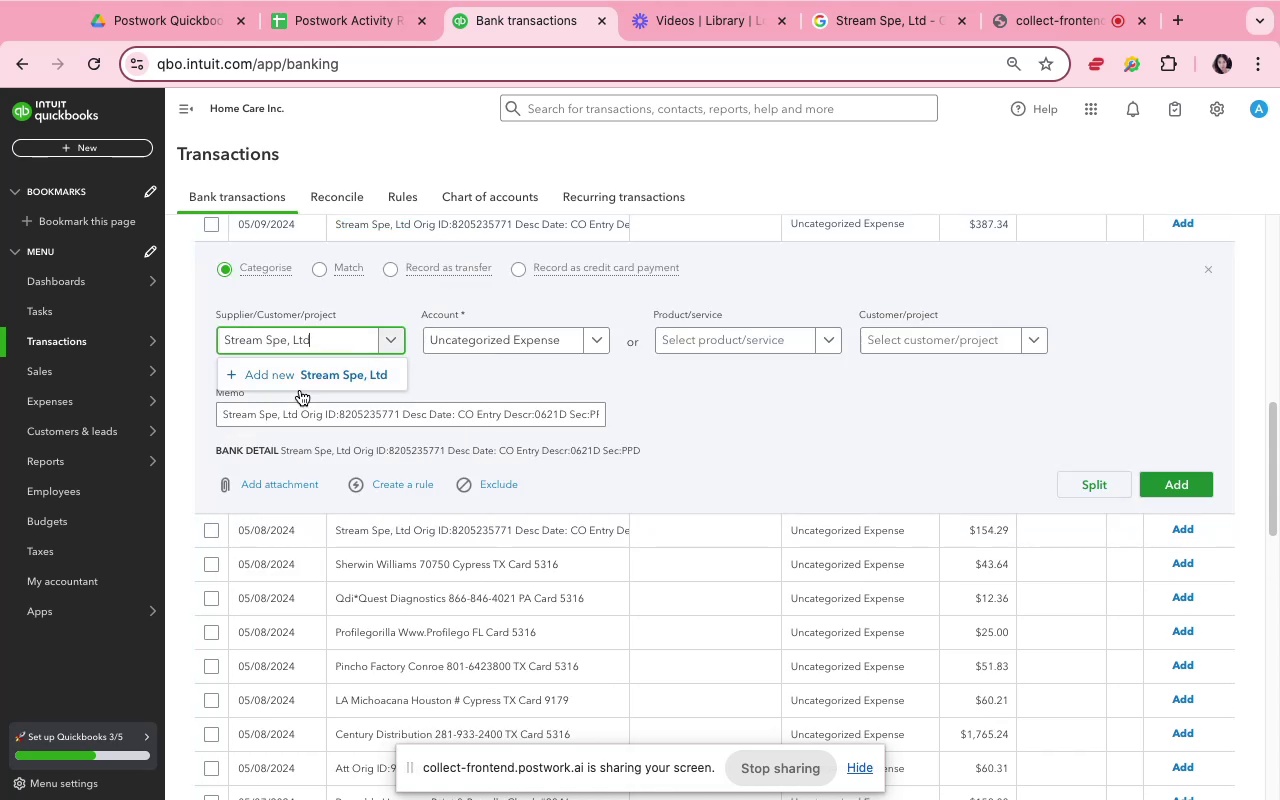 
left_click([300, 383])
 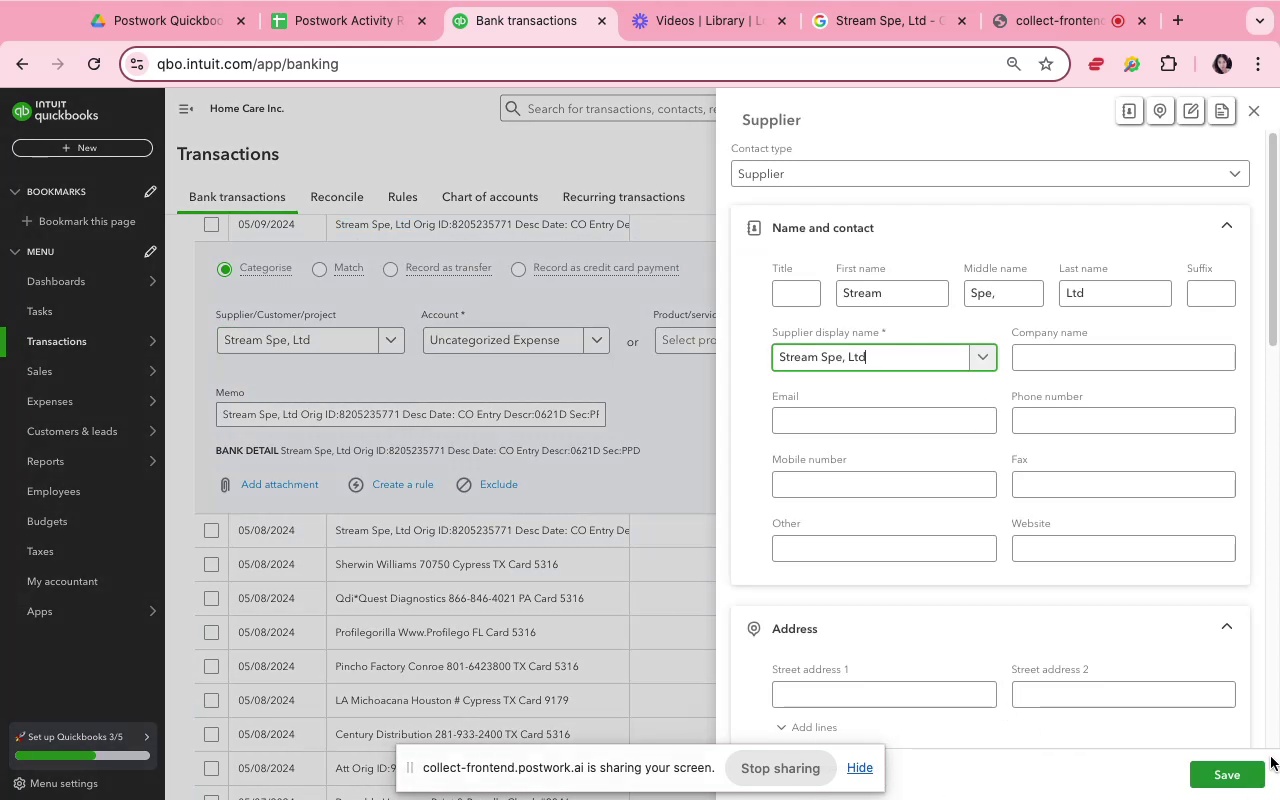 
left_click([1261, 771])
 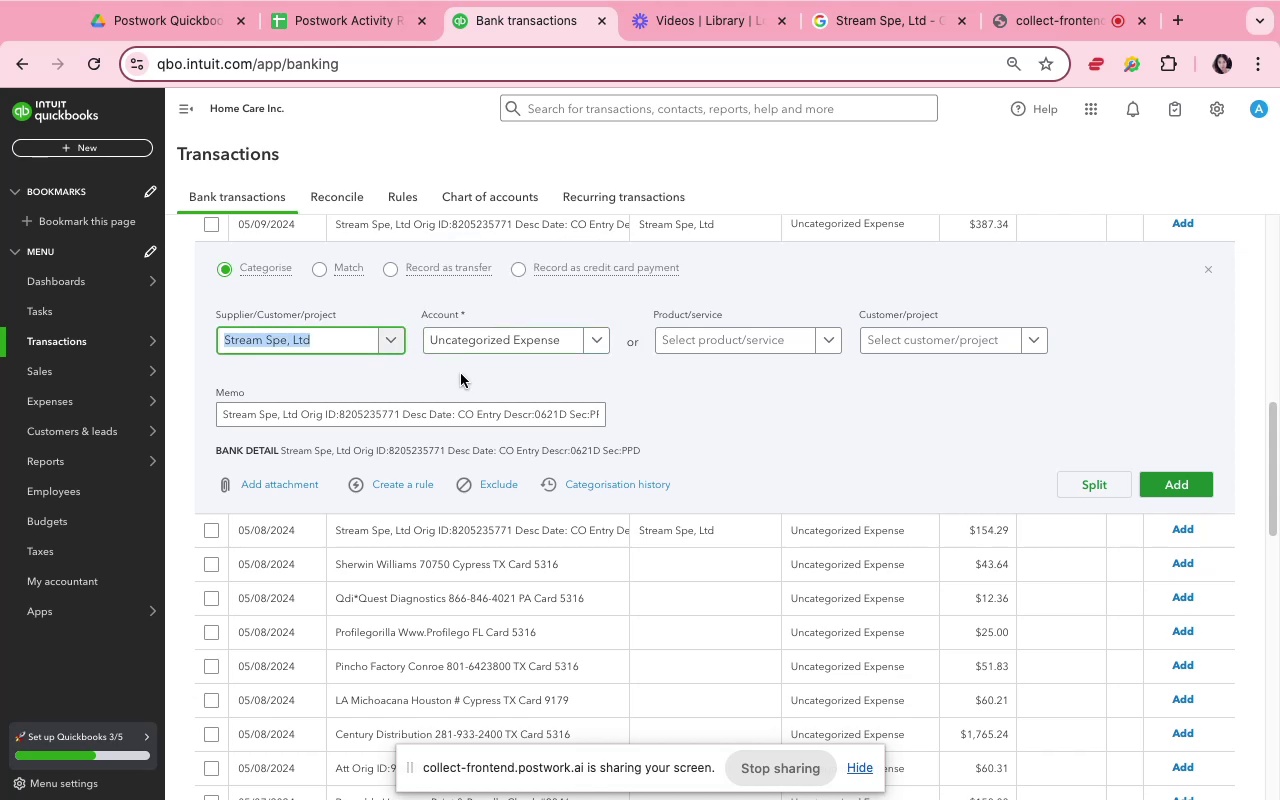 
left_click([452, 350])
 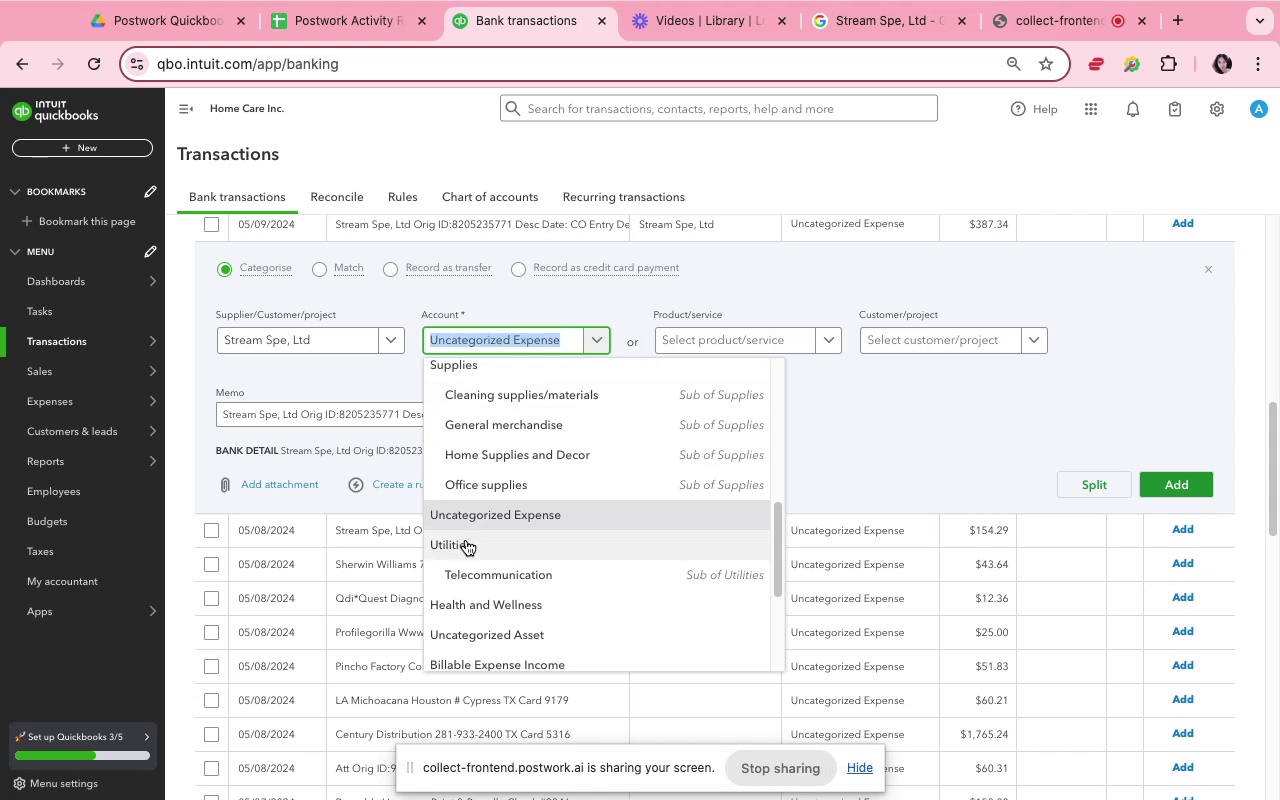 
wait(14.38)
 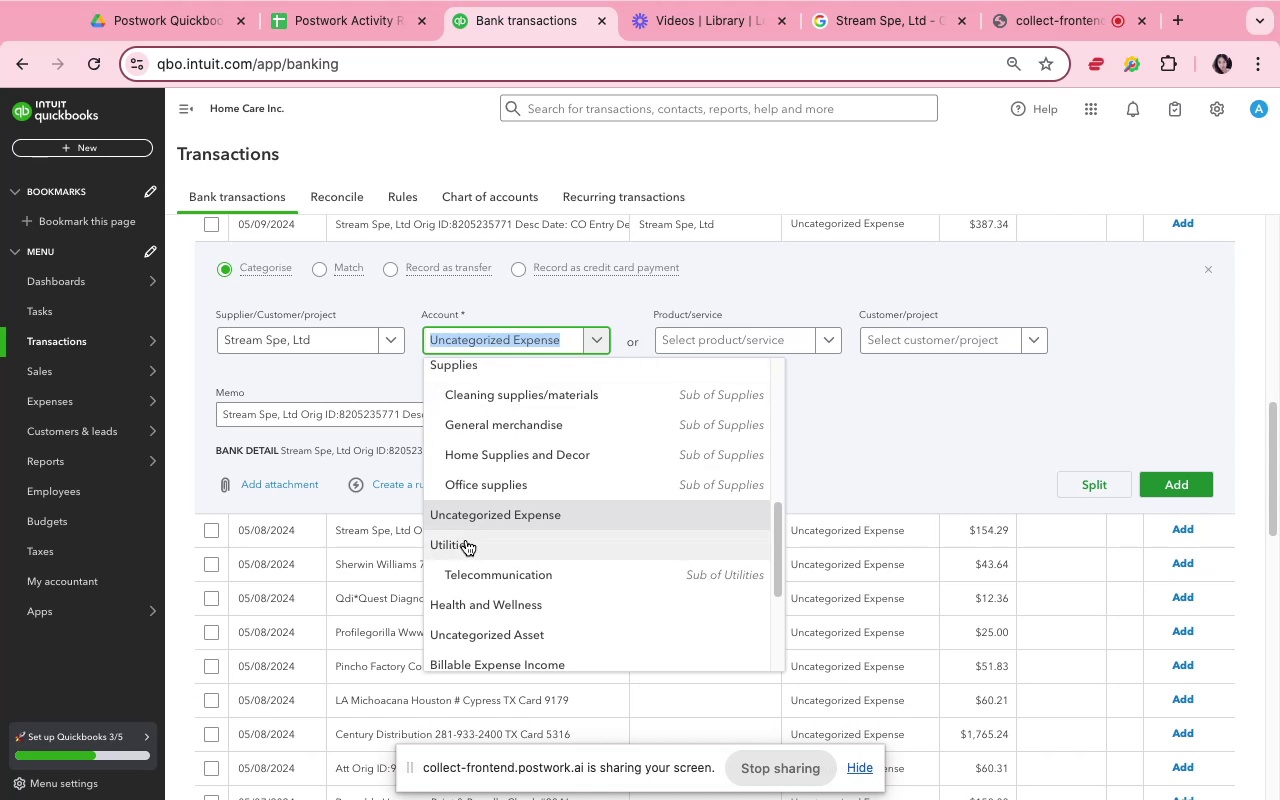 
scroll: coordinate [520, 549], scroll_direction: up, amount: 38.0
 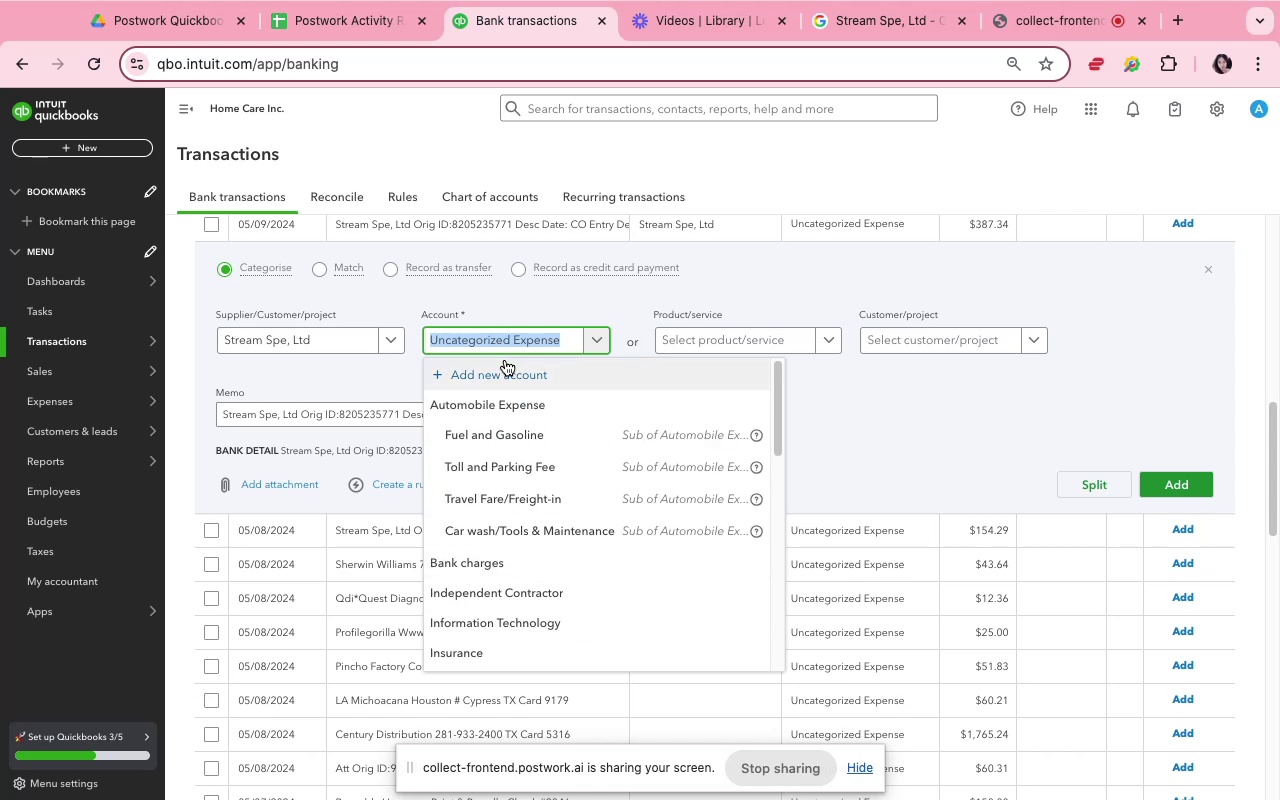 
left_click([506, 361])
 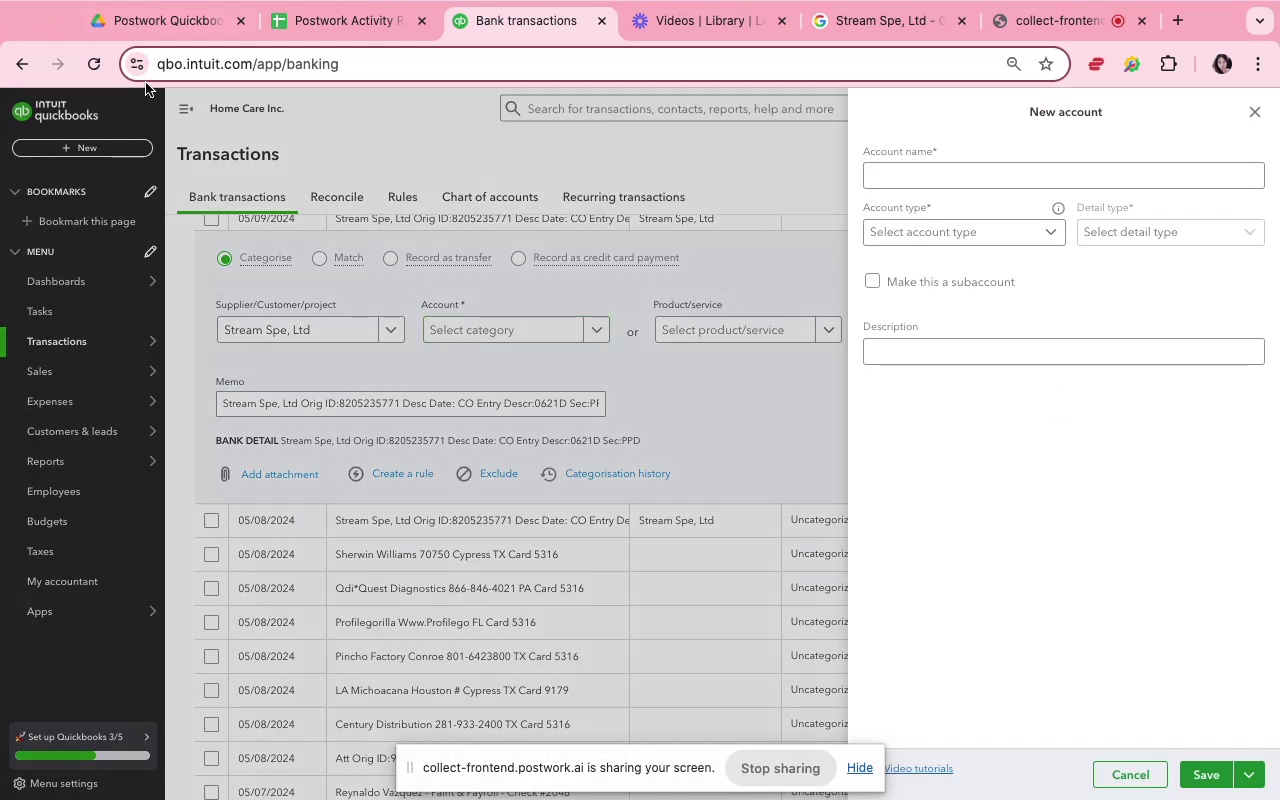 
wait(7.4)
 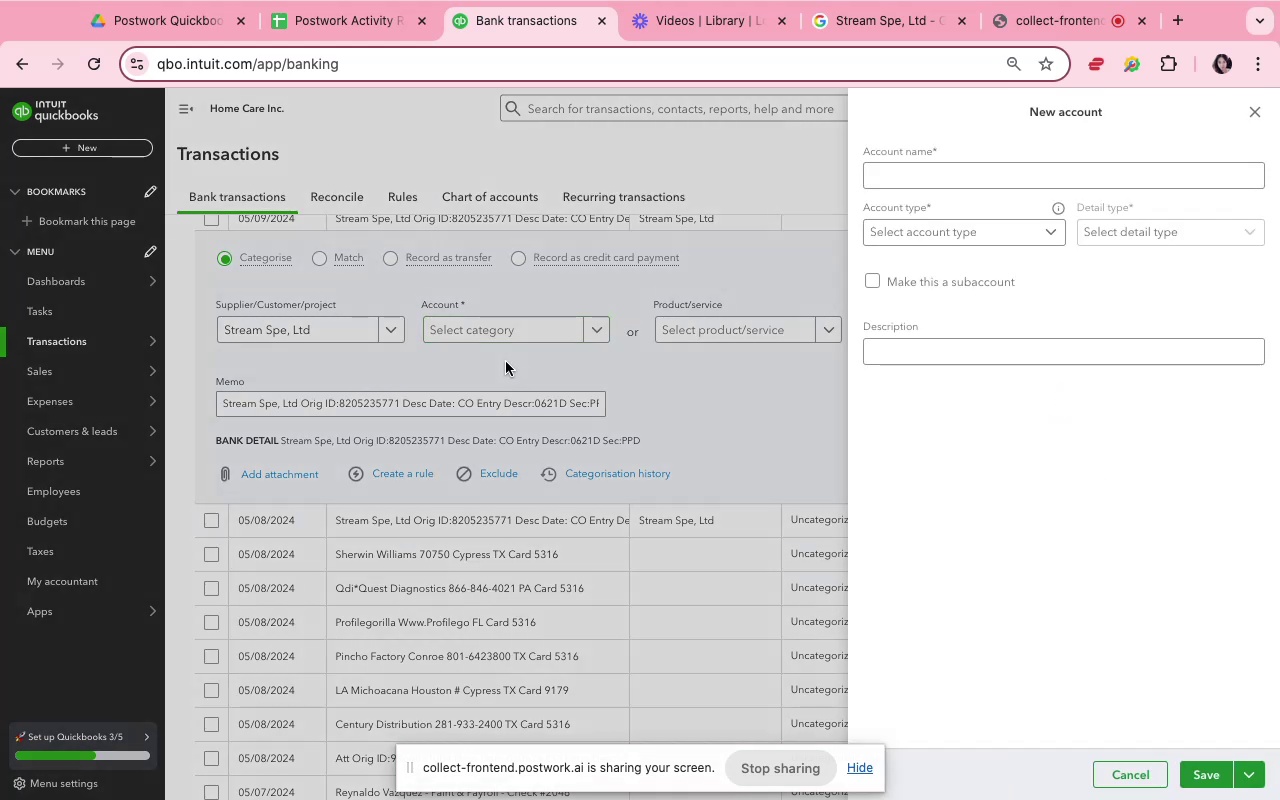 
left_click([581, 343])
 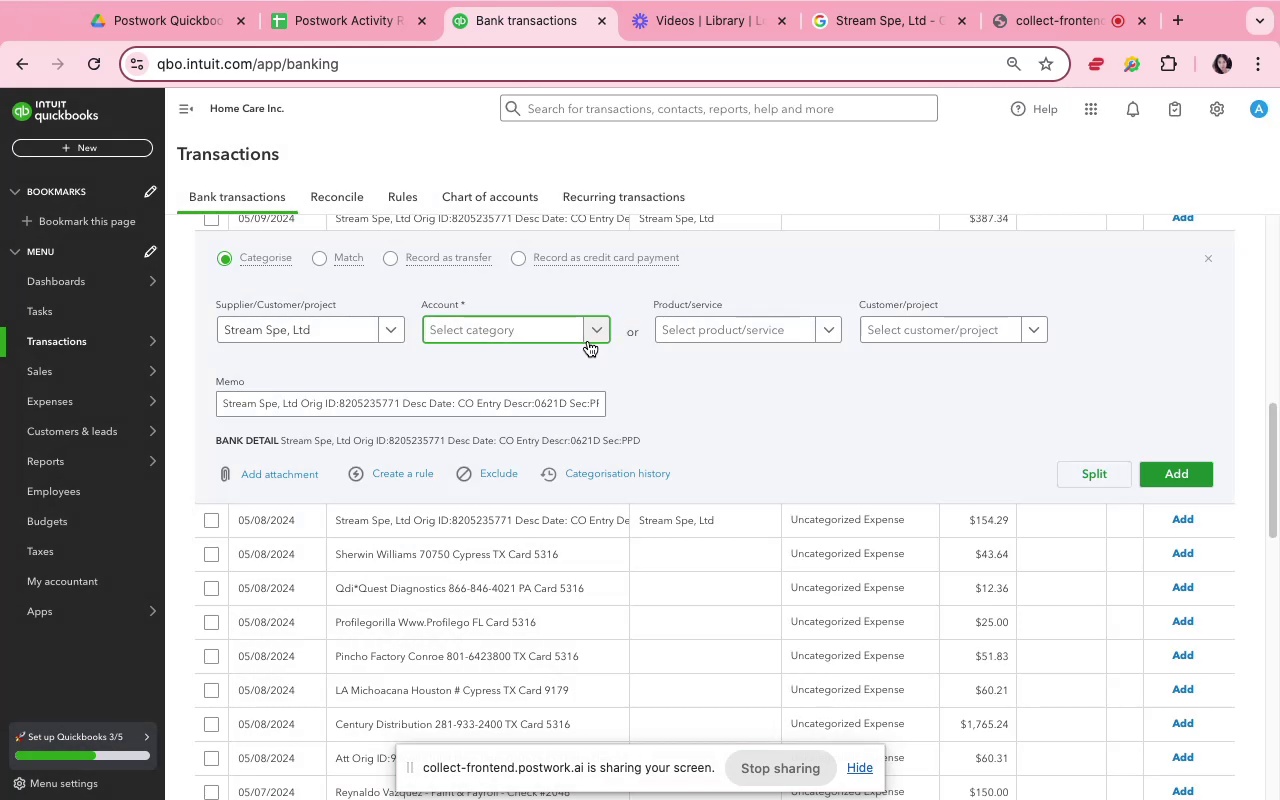 
left_click([588, 340])
 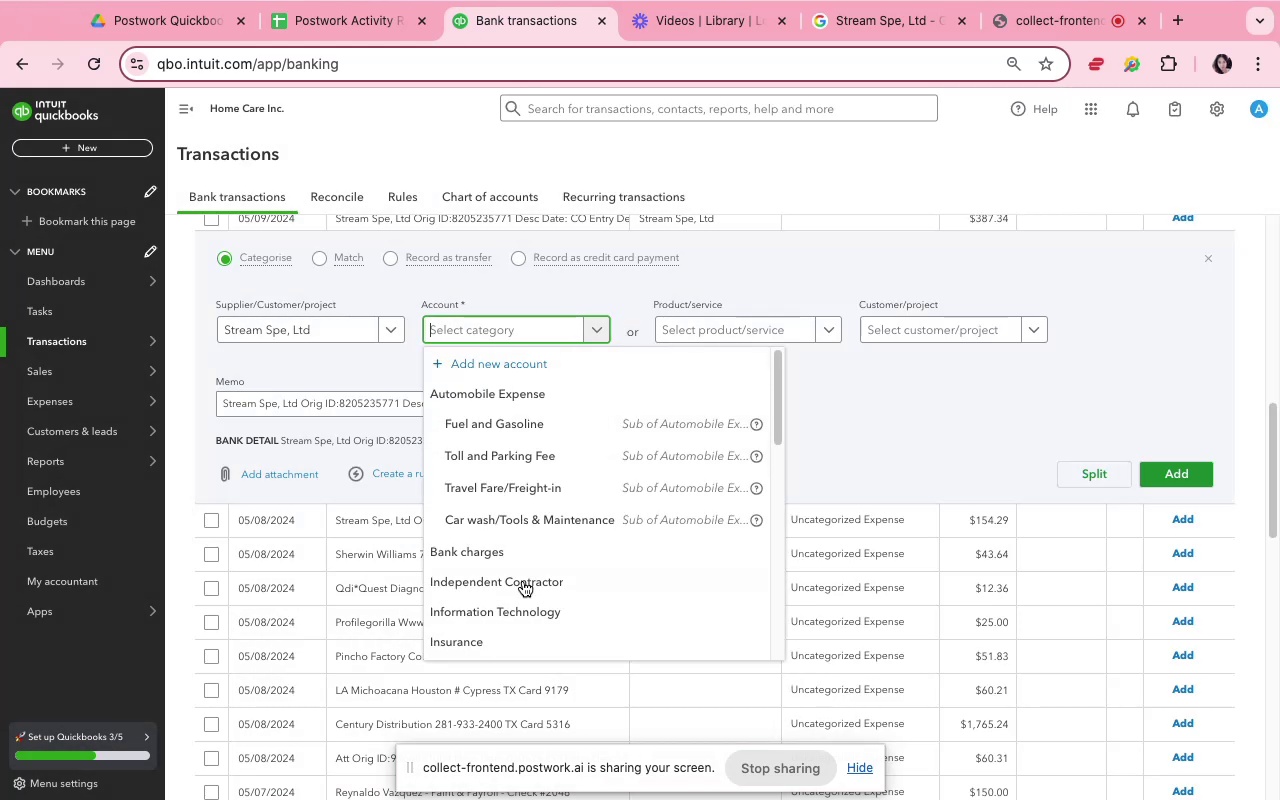 
scroll: coordinate [518, 597], scroll_direction: down, amount: 26.0
 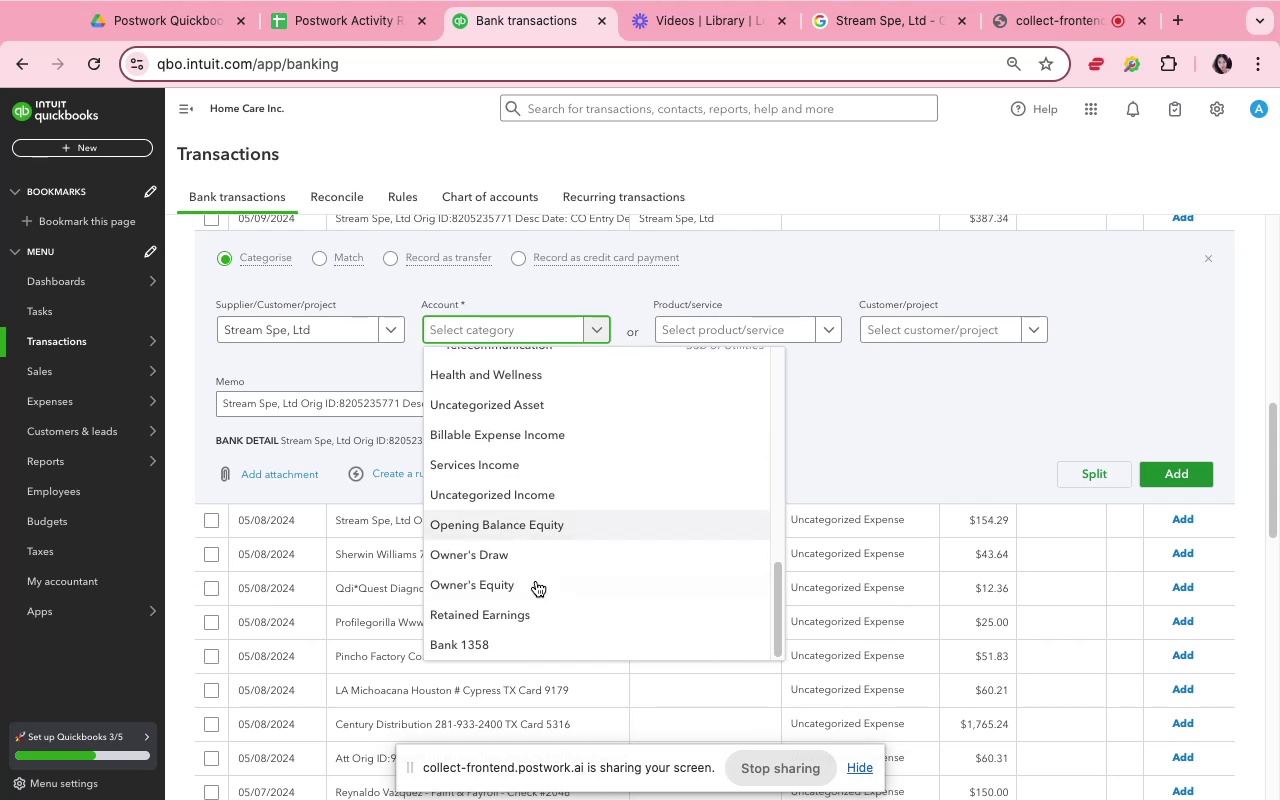 
scroll: coordinate [537, 585], scroll_direction: up, amount: 4.0
 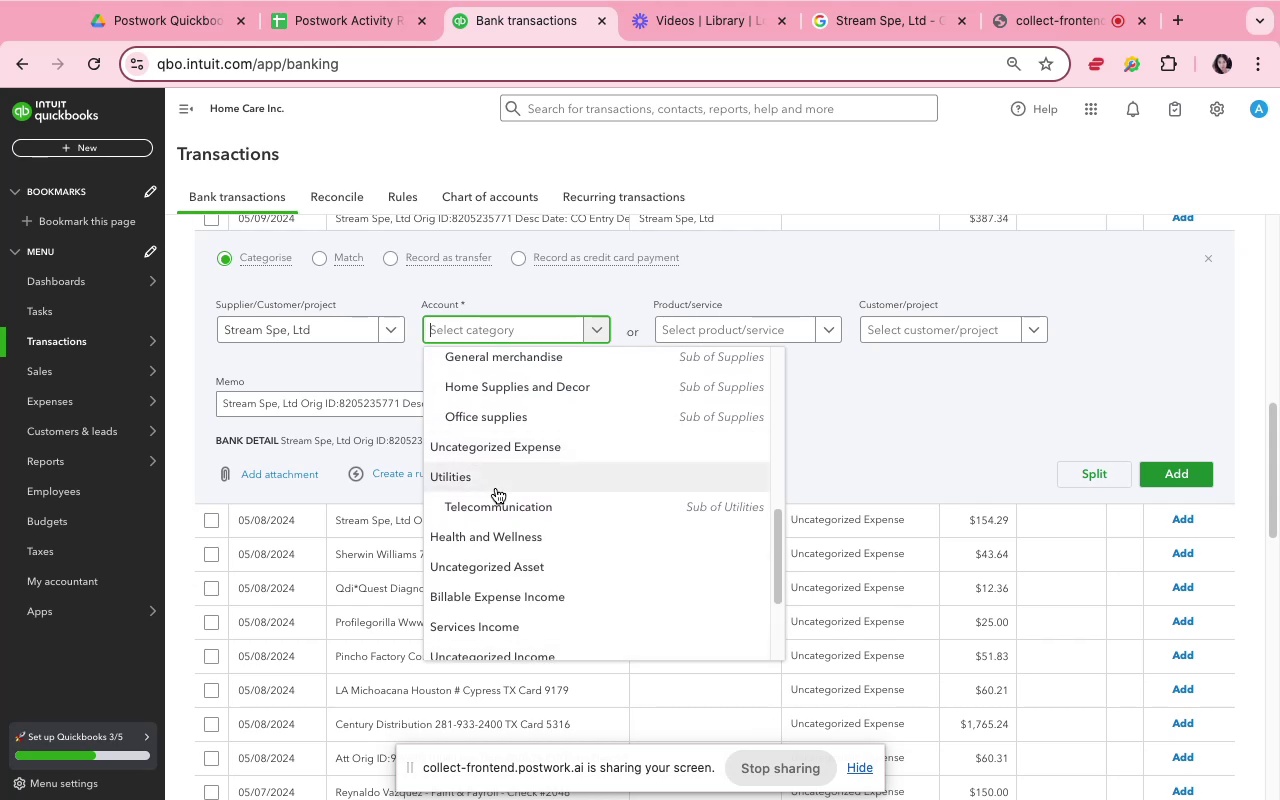 
left_click([496, 489])
 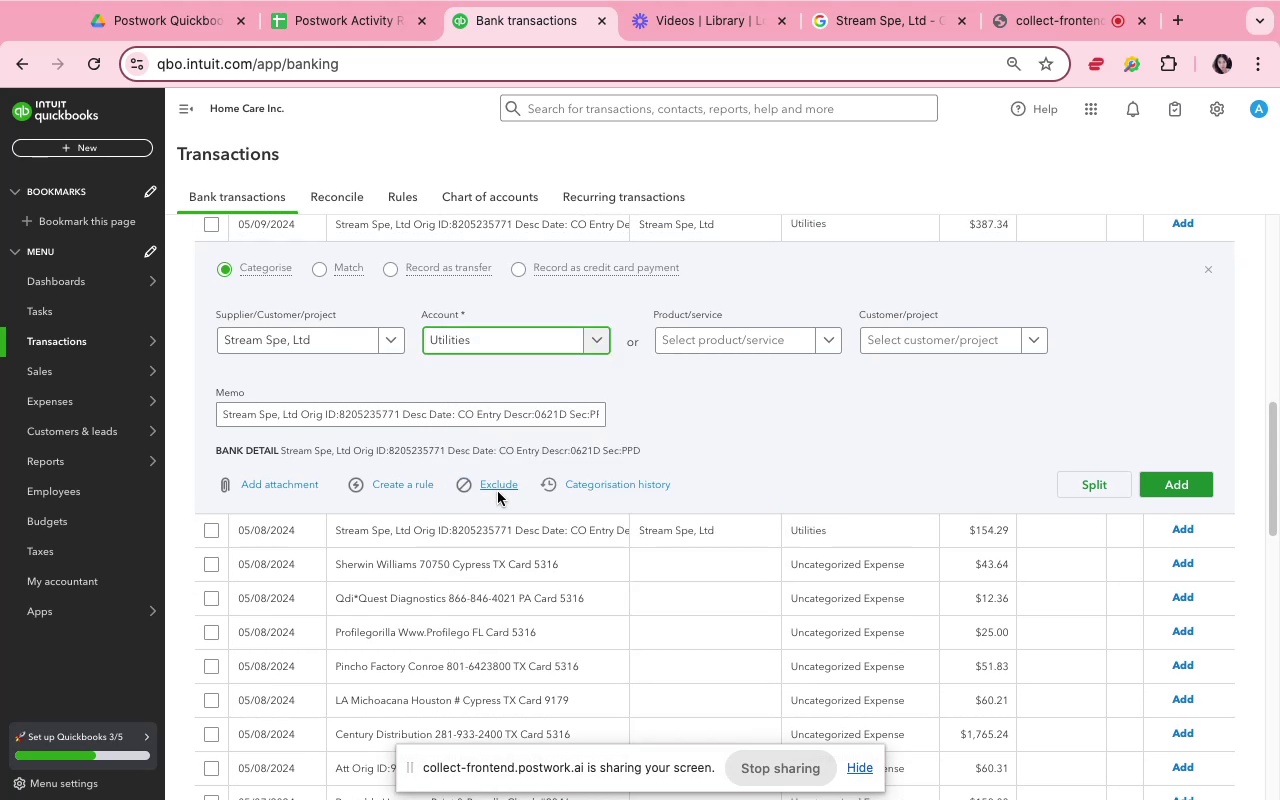 
mouse_move([648, 439])
 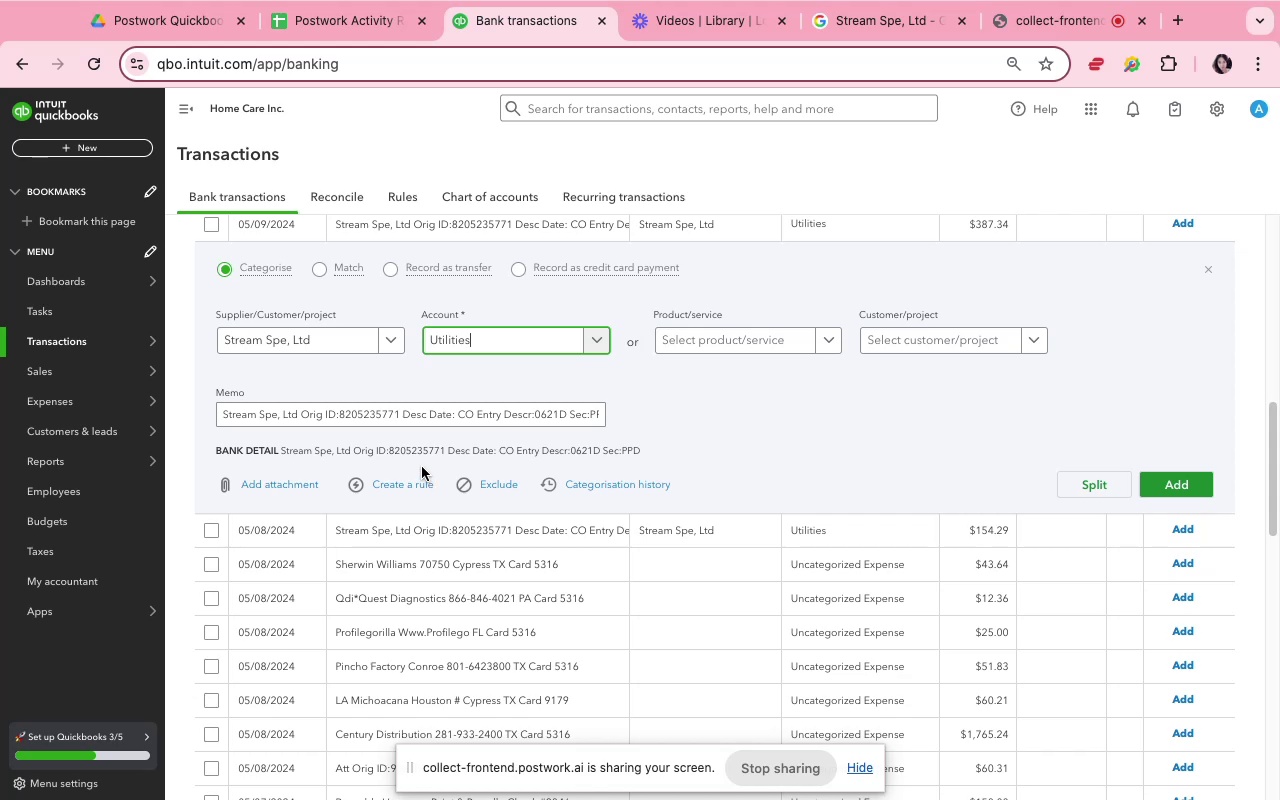 
left_click([417, 477])
 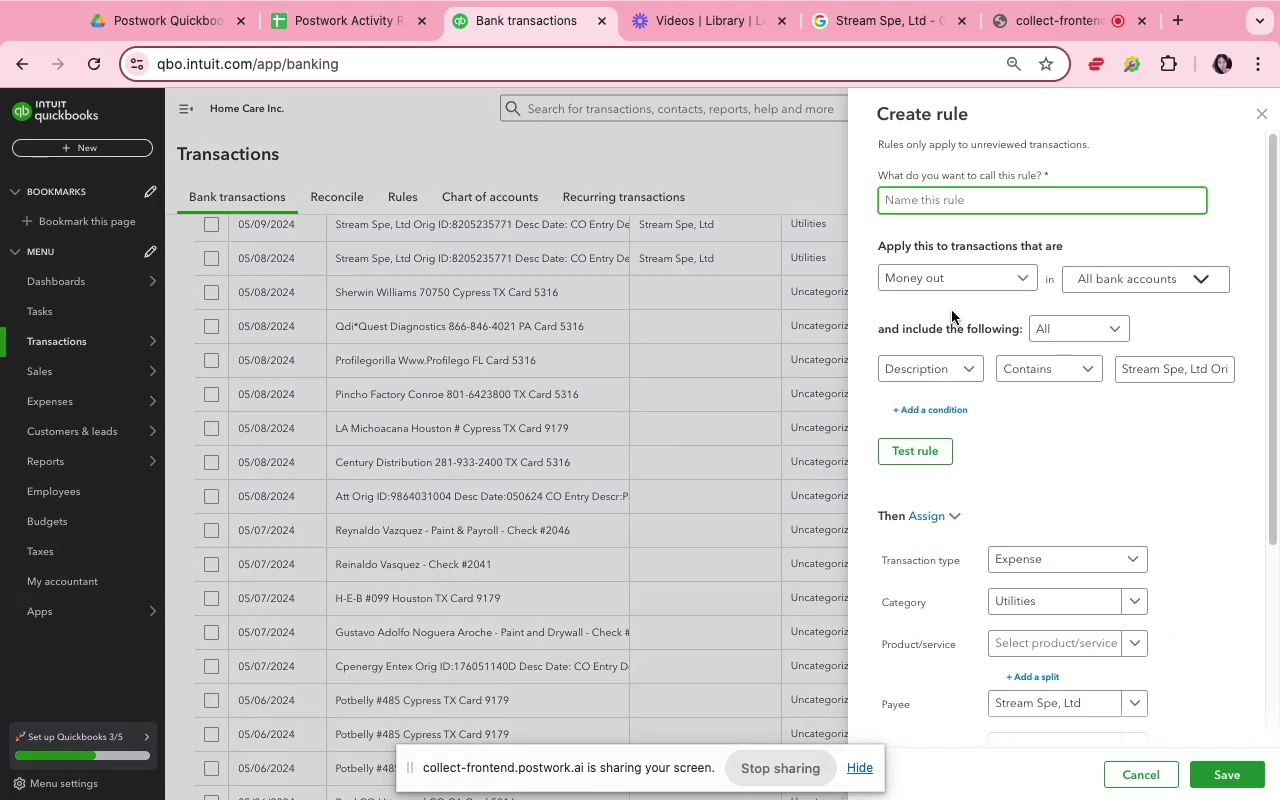 
key(S)
 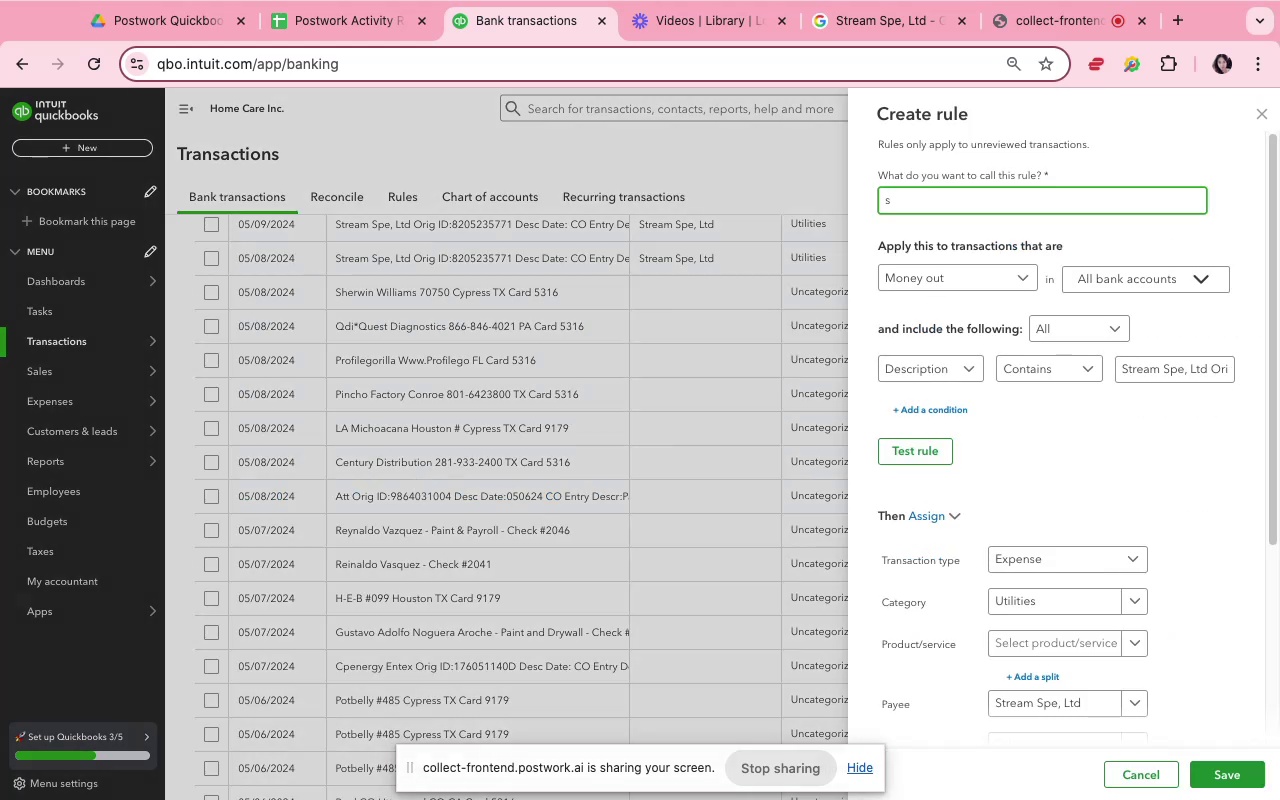 
key(Backspace)
 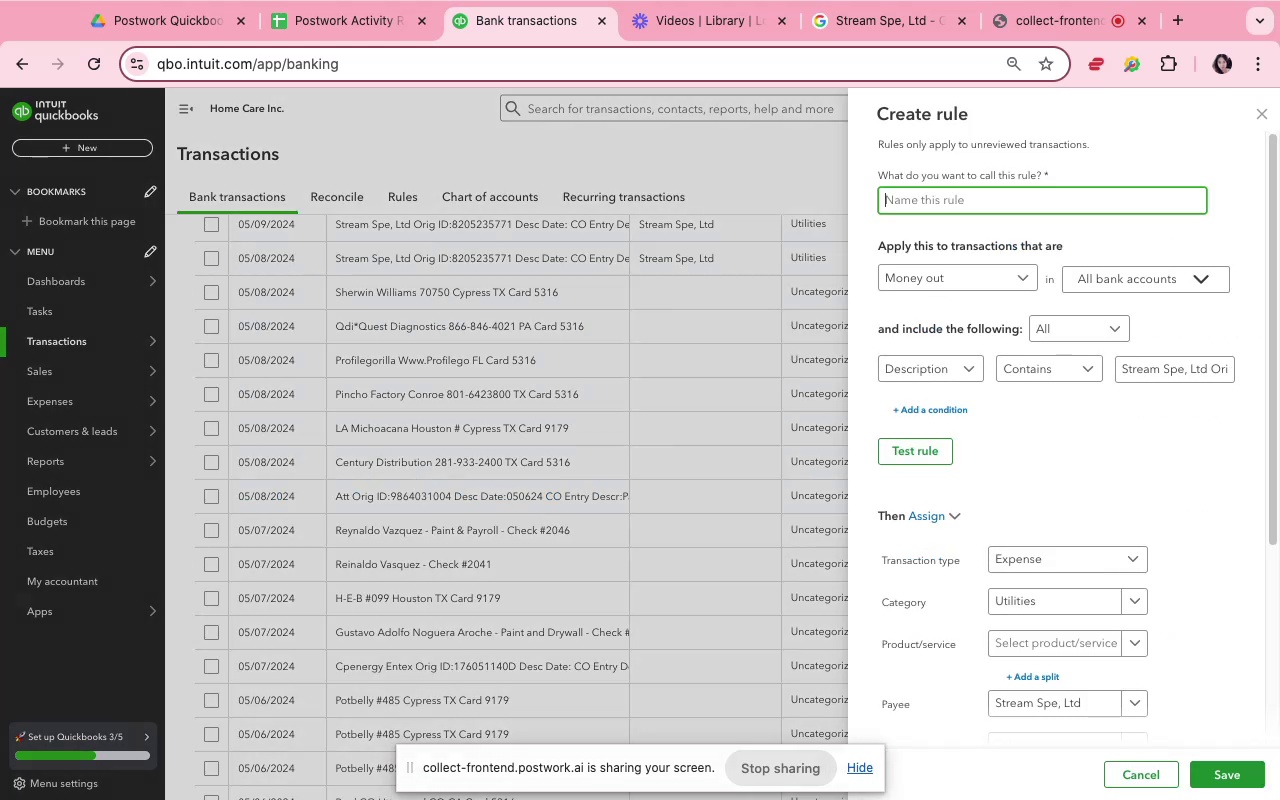 
key(Meta+V)
 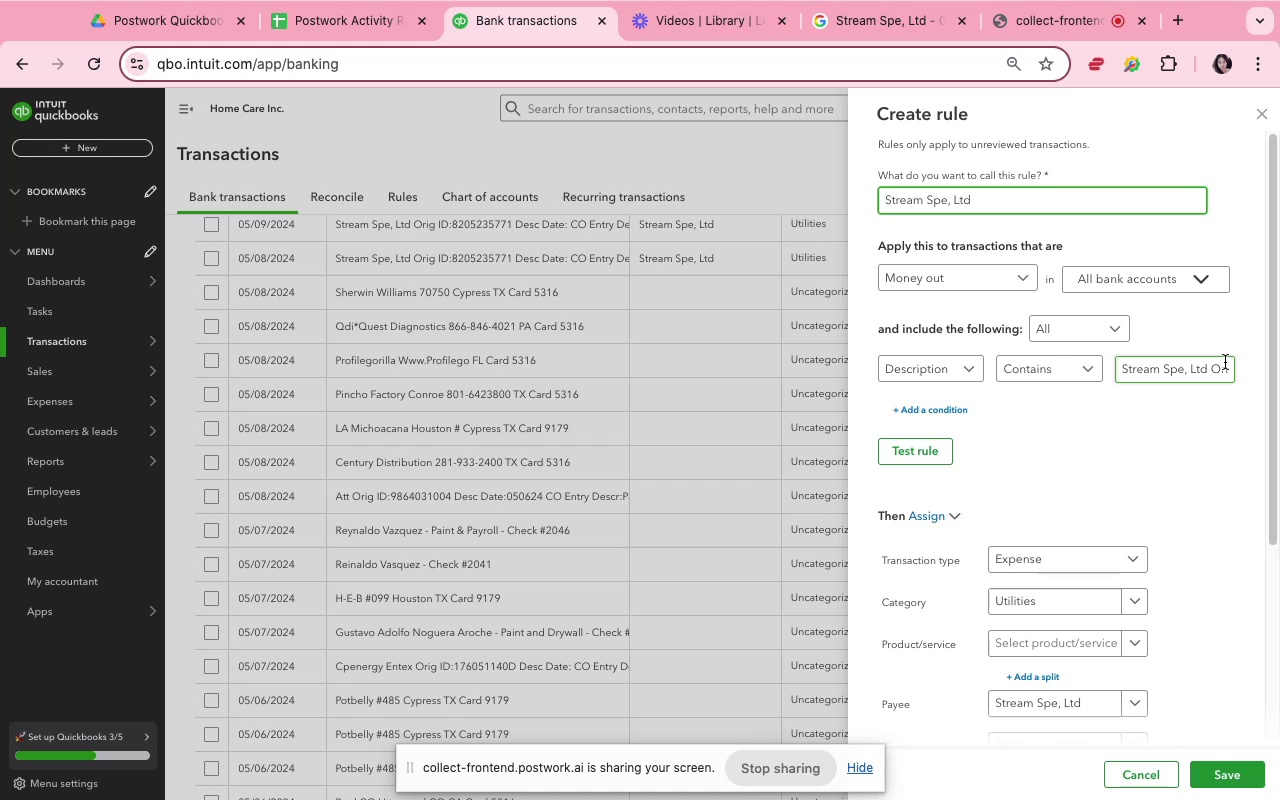 
left_click([1215, 365])
 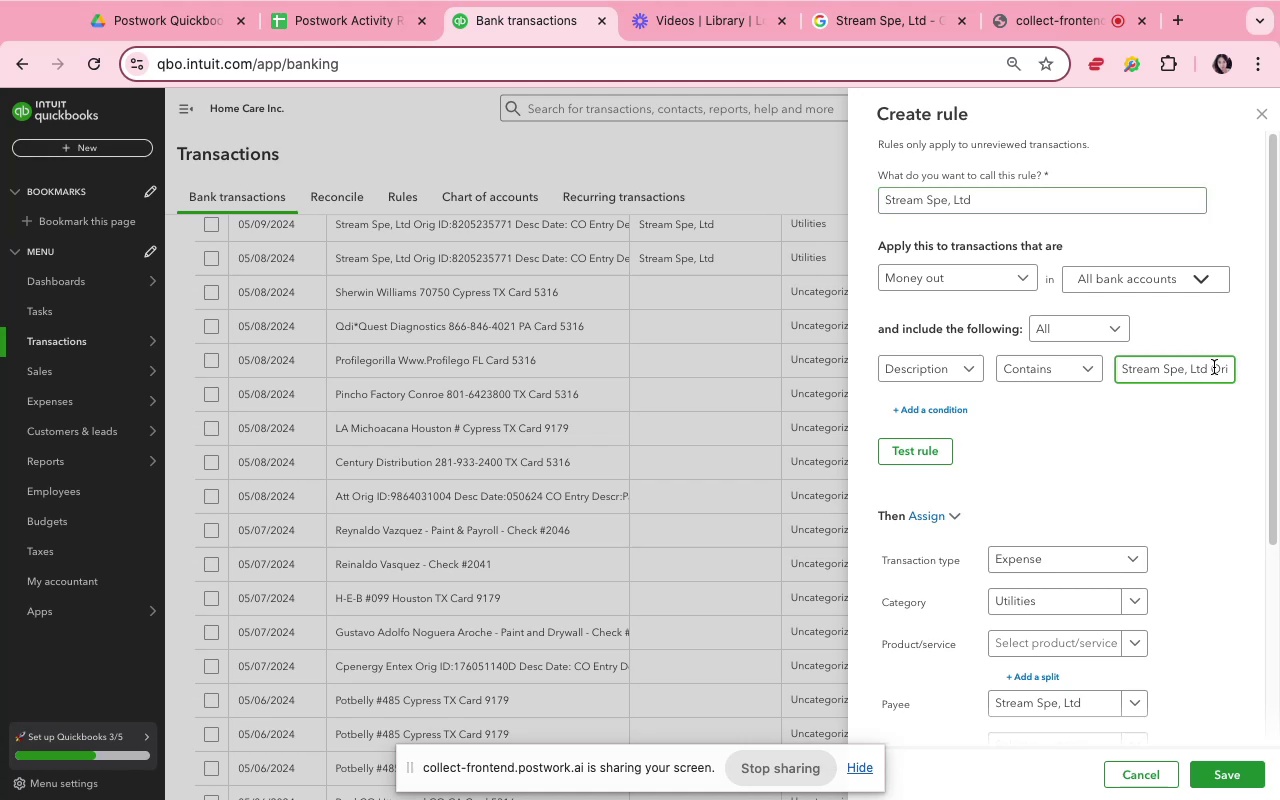 
key(Meta+Shift+ArrowRight)
 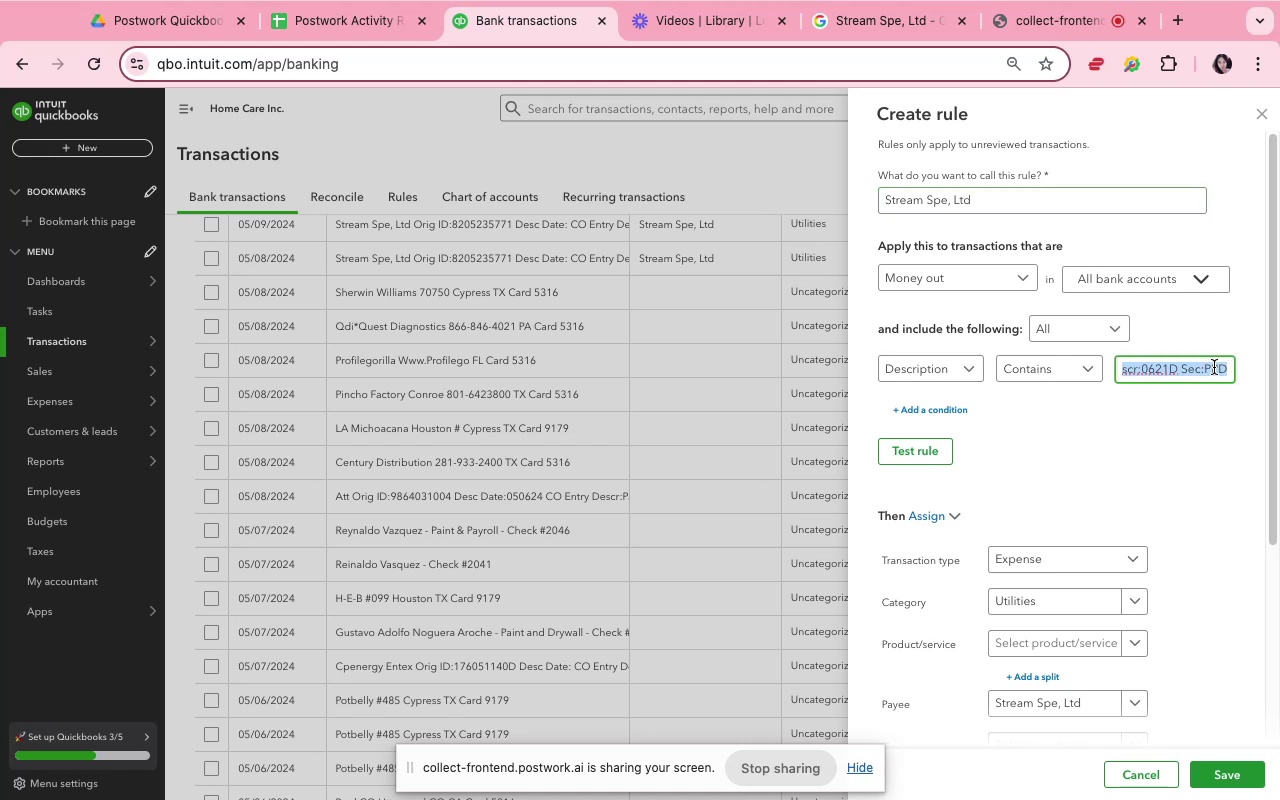 
key(Backspace)
 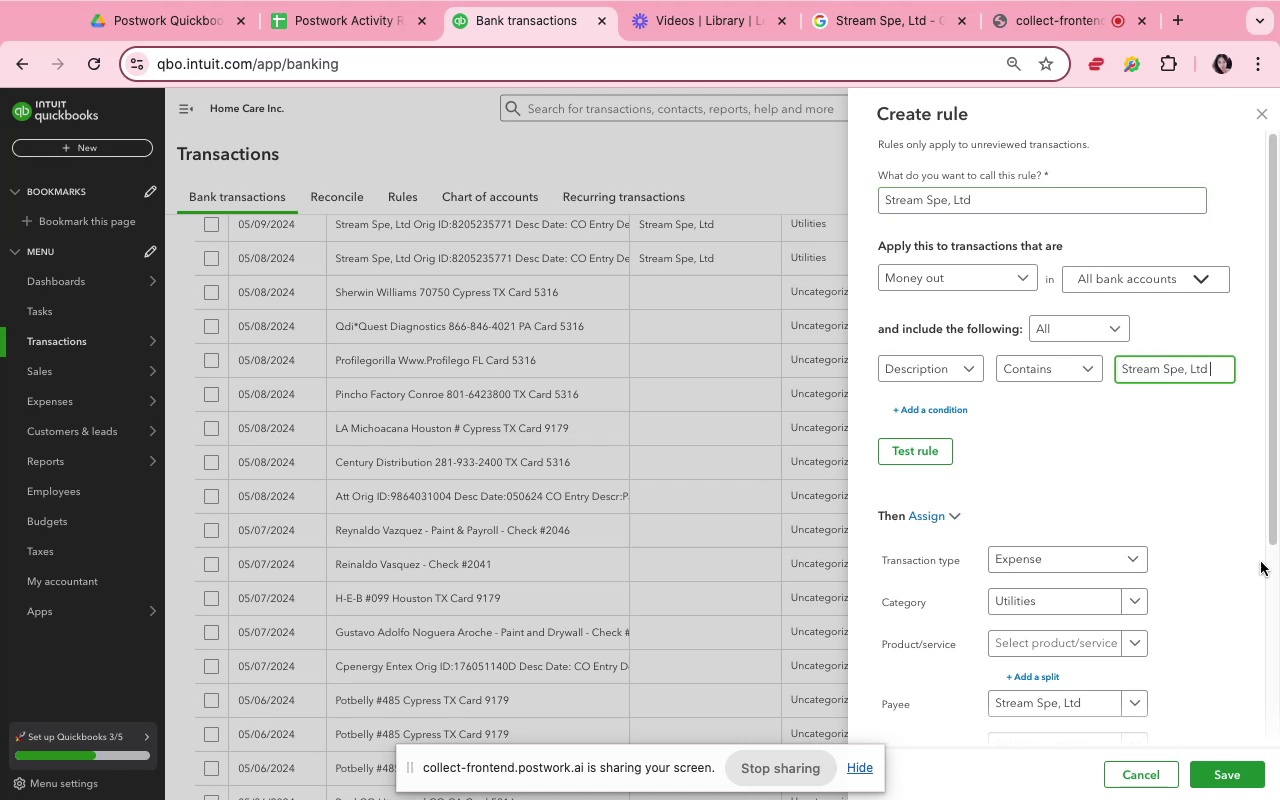 
scroll: coordinate [1242, 615], scroll_direction: down, amount: 18.0
 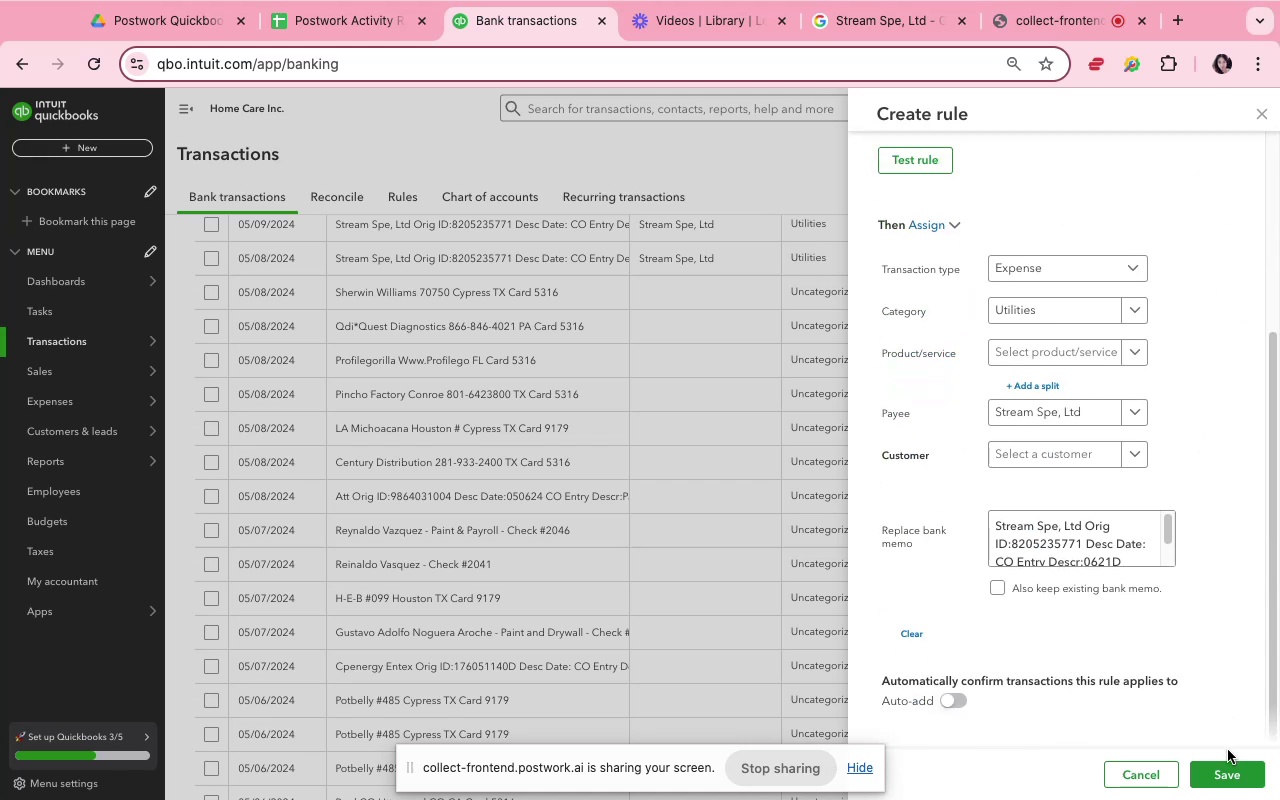 
left_click([1231, 767])
 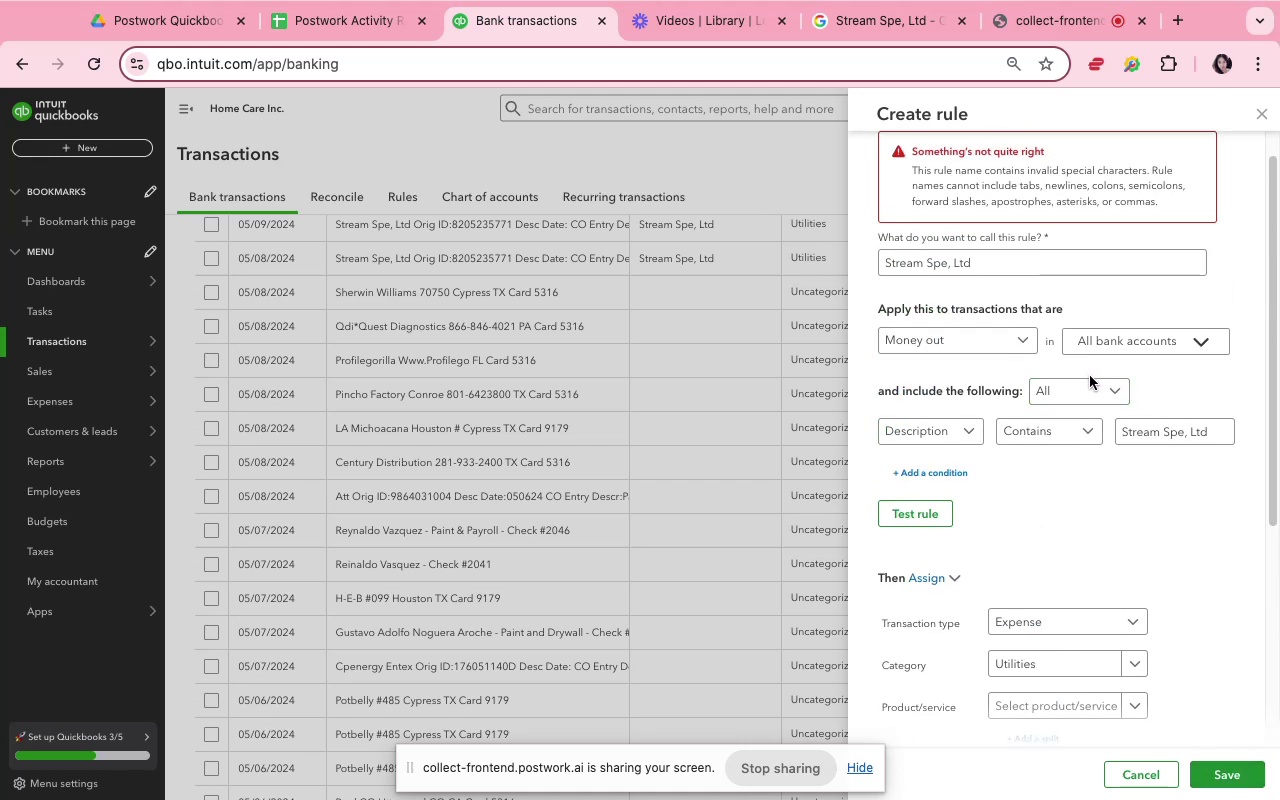 
wait(5.56)
 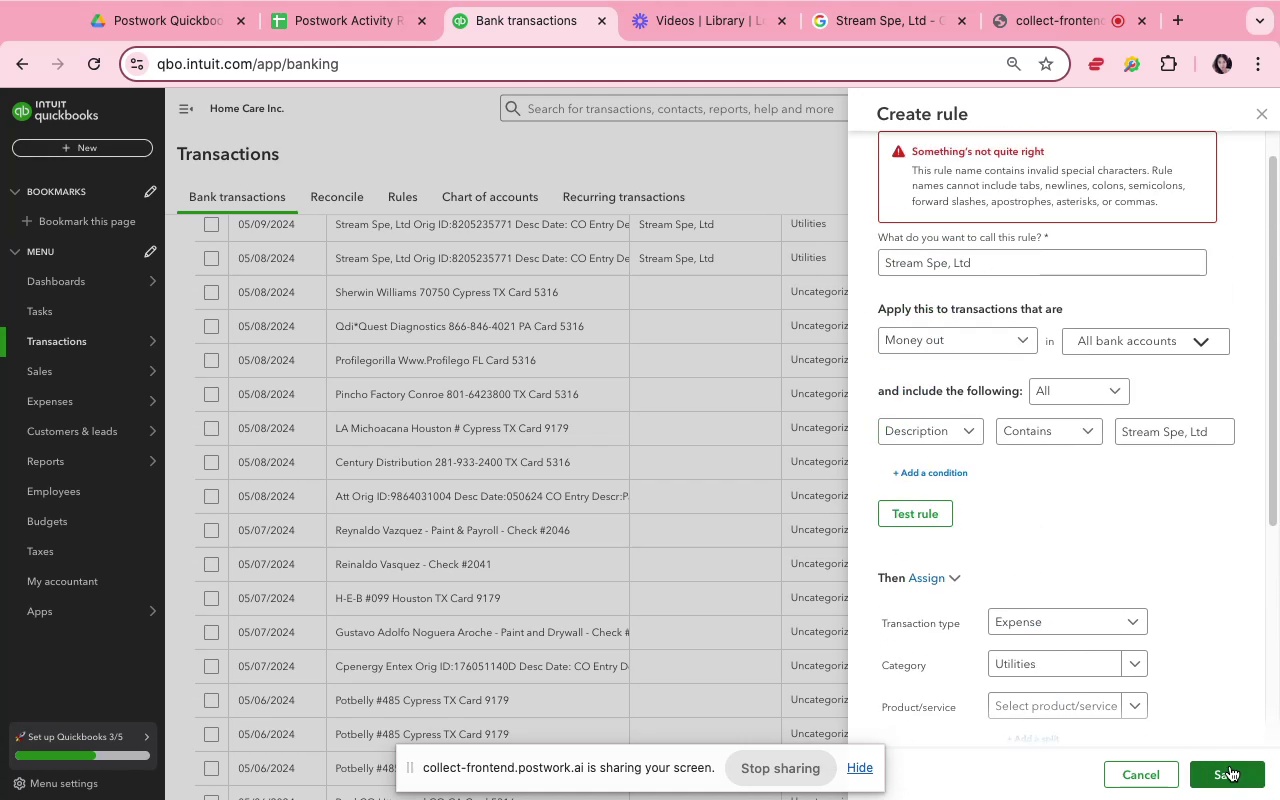 
left_click([952, 268])
 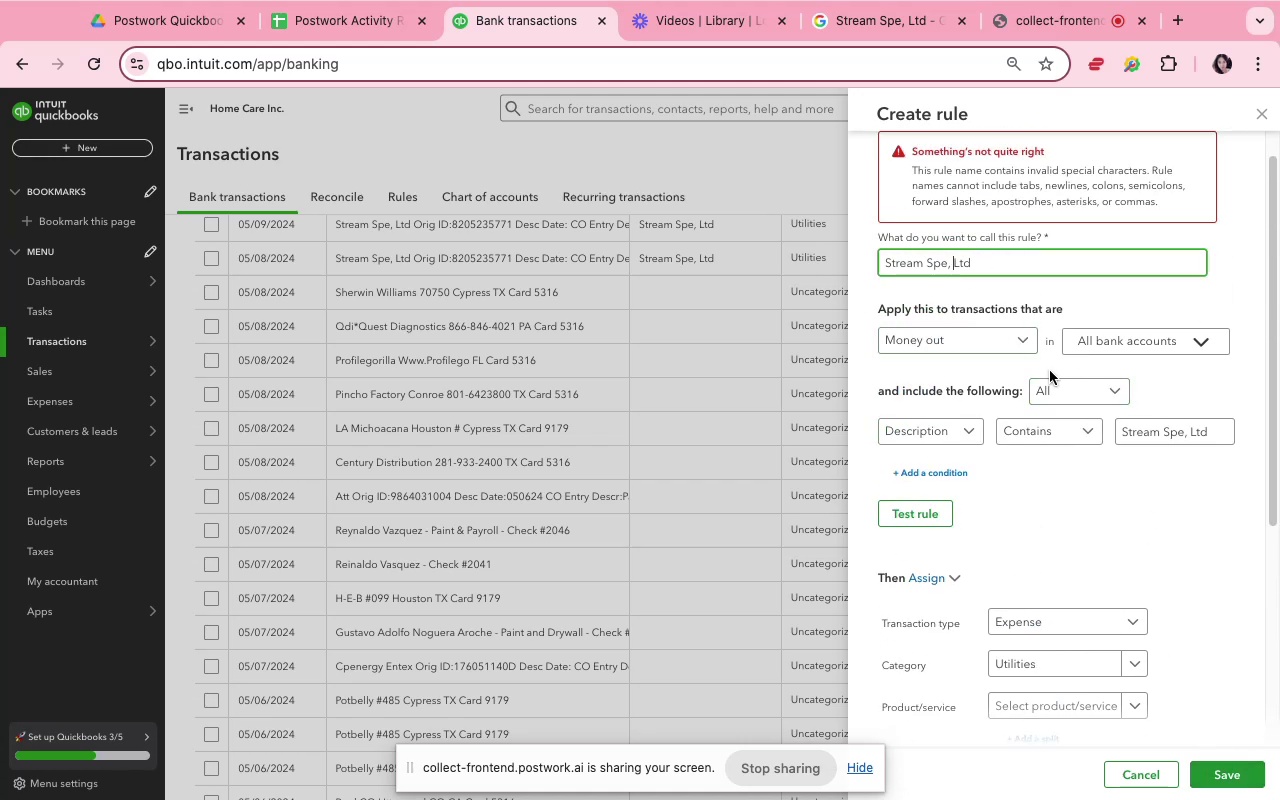 
key(Backspace)
key(Backspace)
key(Backspace)
key(Backspace)
type(pe )
 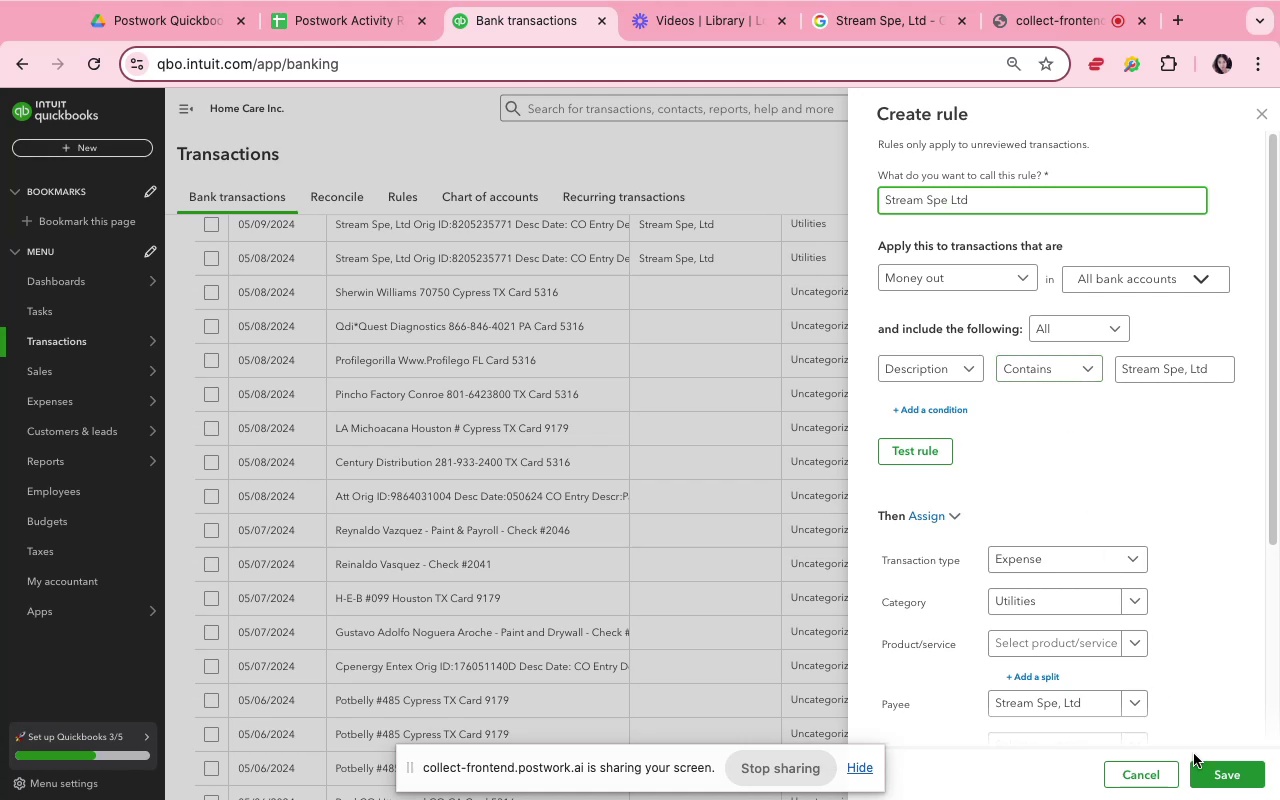 
left_click([1214, 783])
 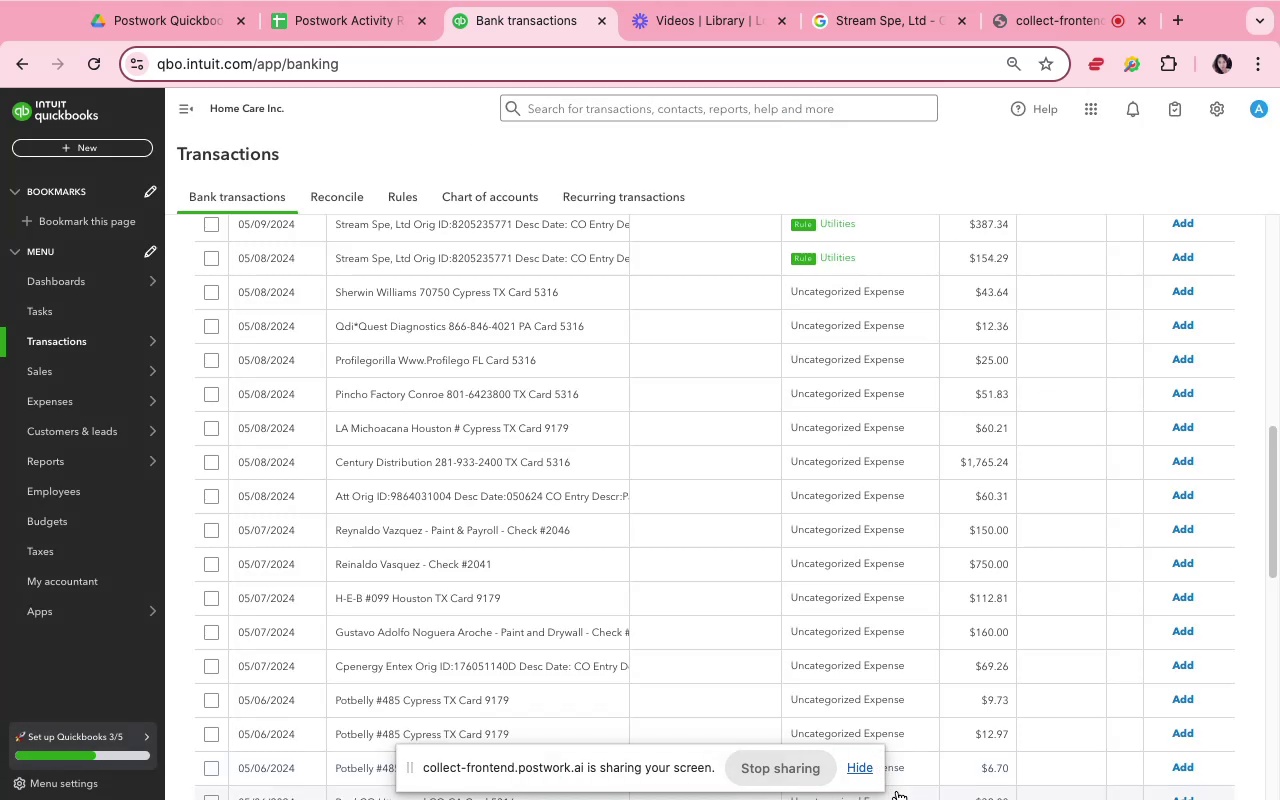 
wait(5.04)
 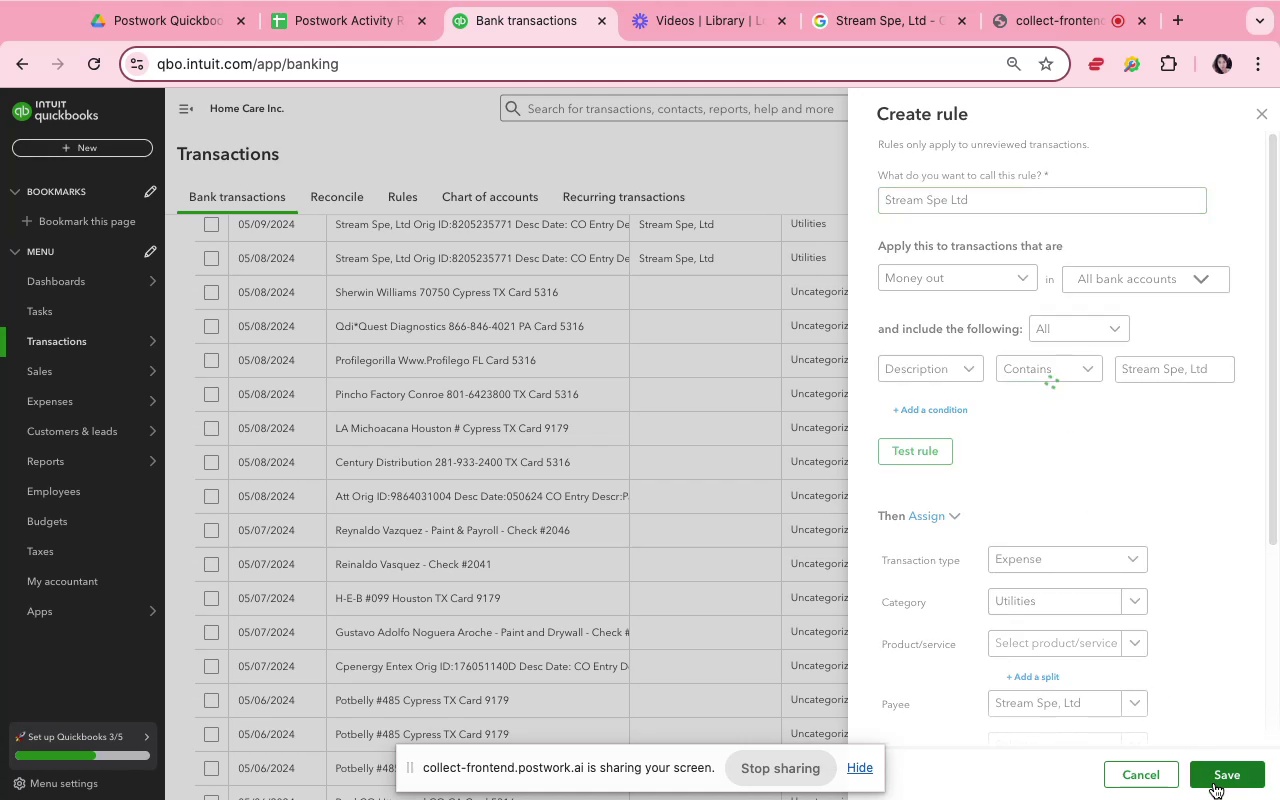 
scroll: coordinate [873, 624], scroll_direction: down, amount: 19.0
 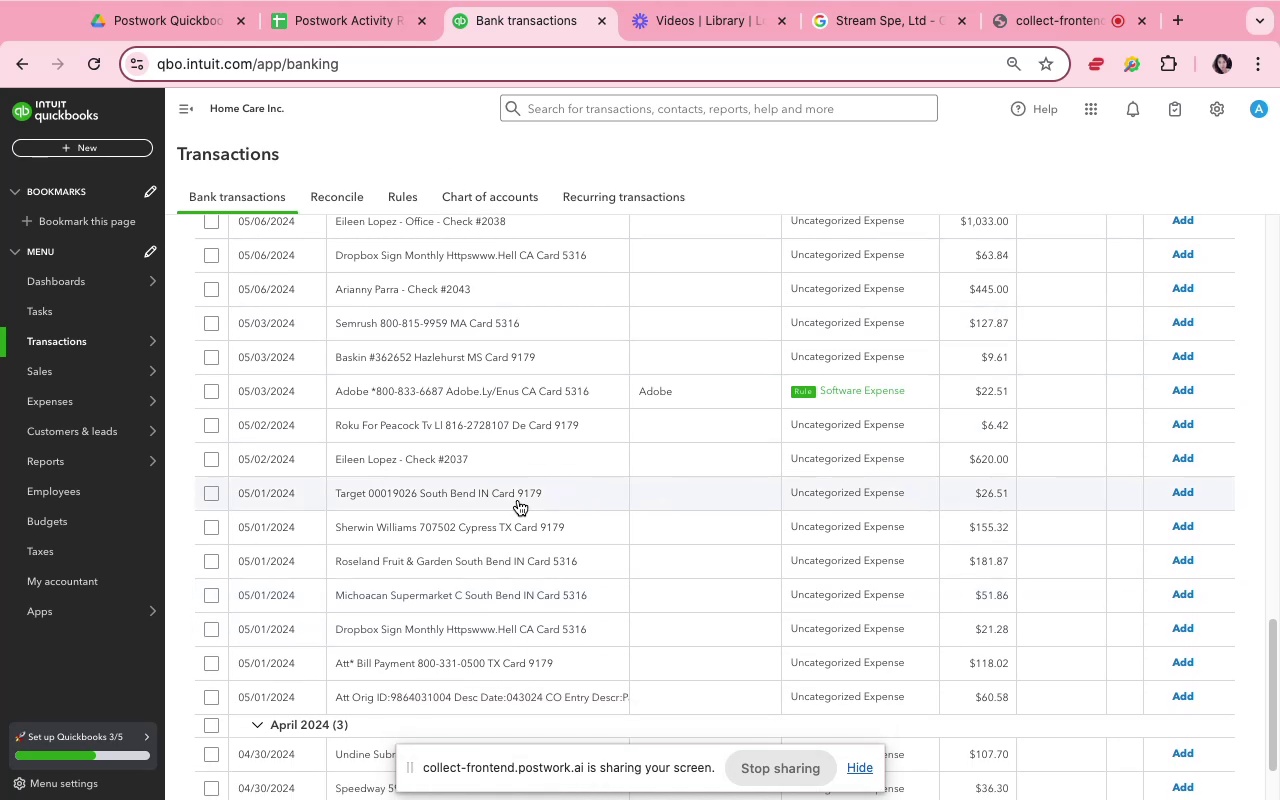 
left_click([508, 465])
 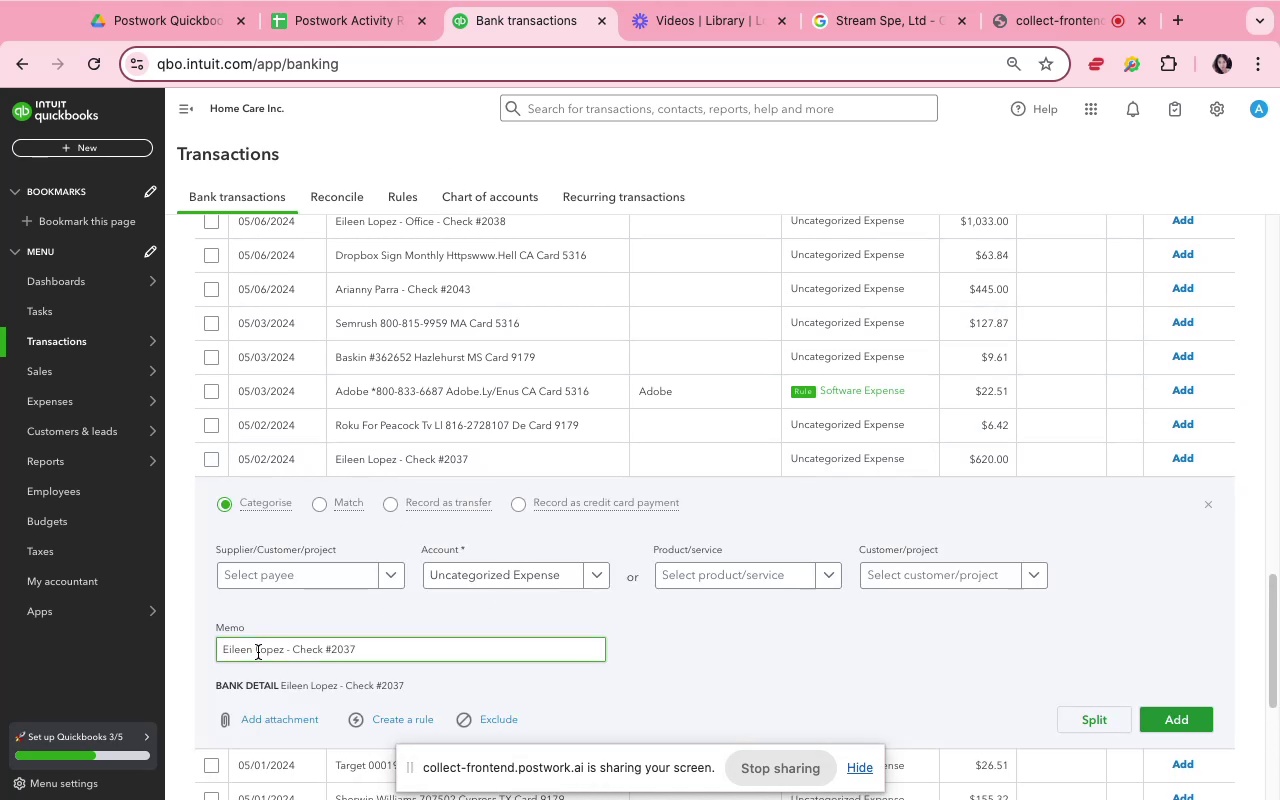 
left_click_drag(start_coordinate=[286, 650], to_coordinate=[216, 646])
 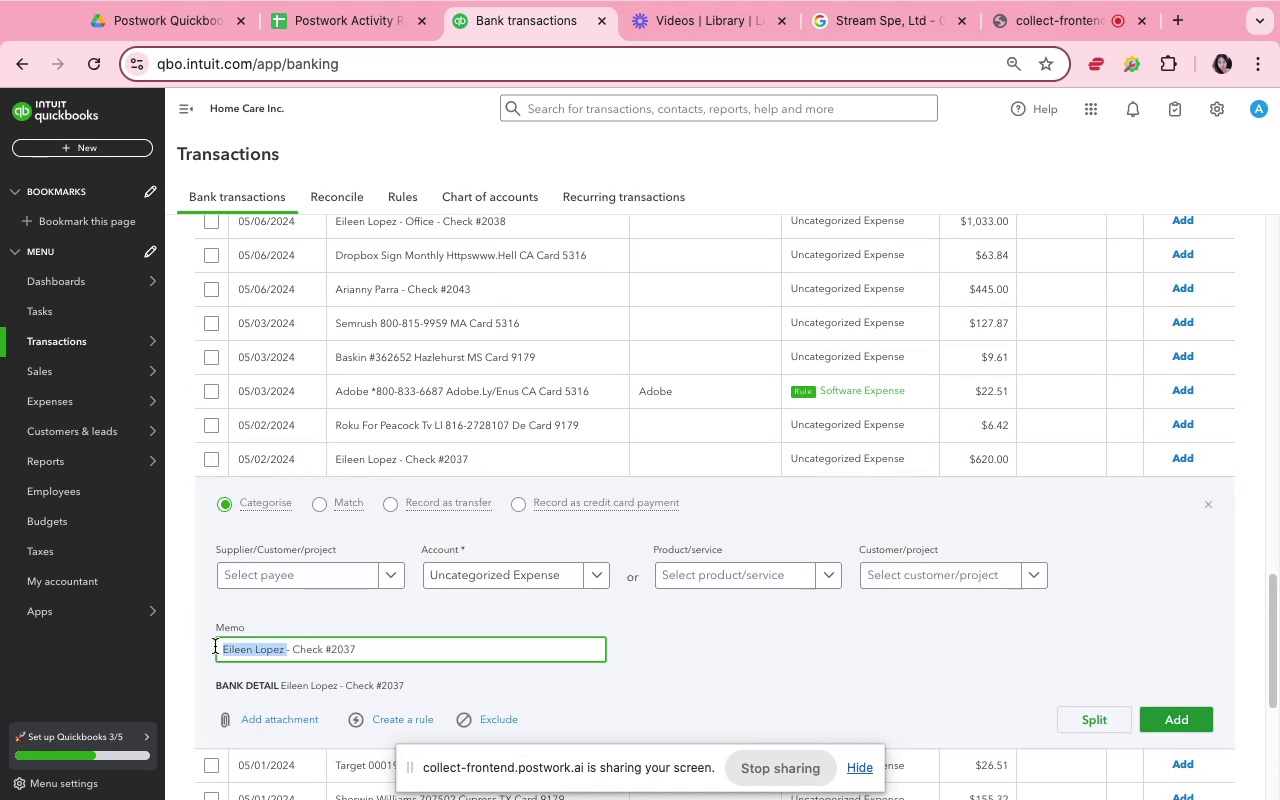 
key(Meta+CommandLeft)
 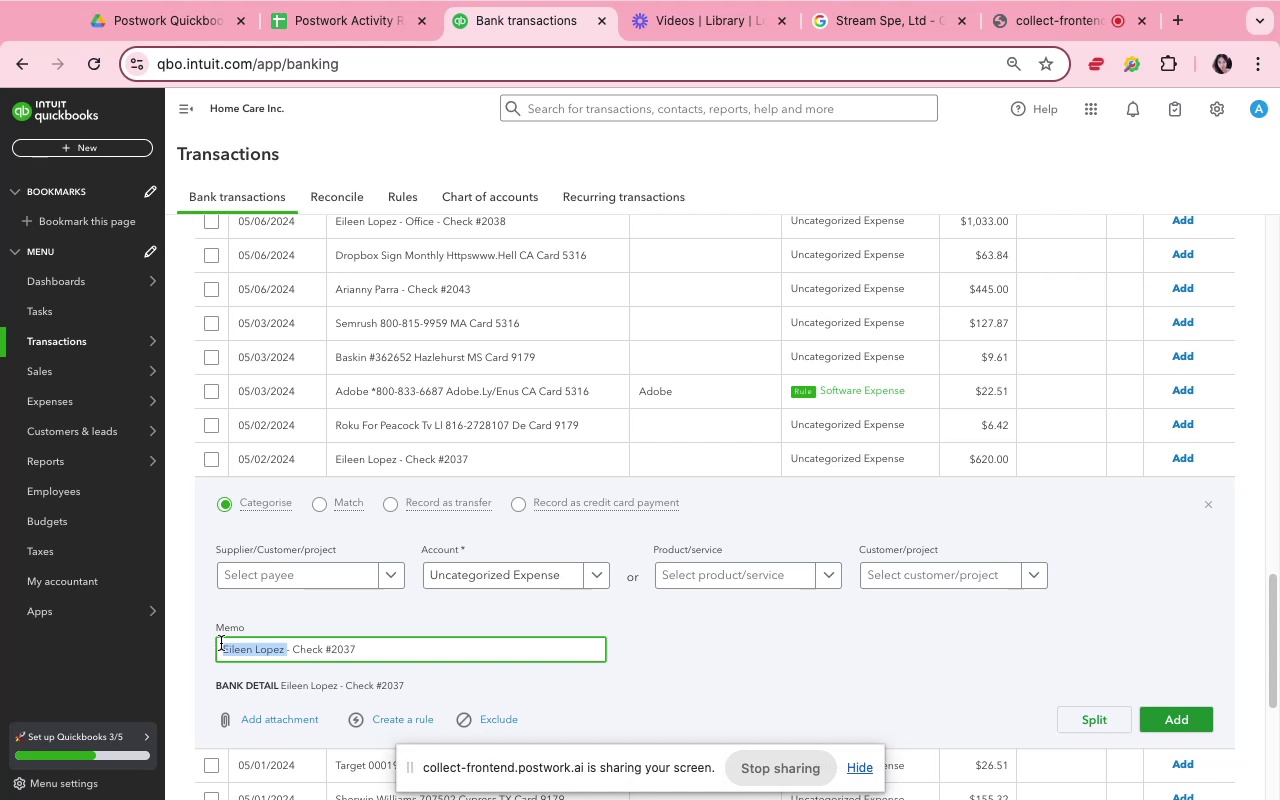 
key(Meta+C)
 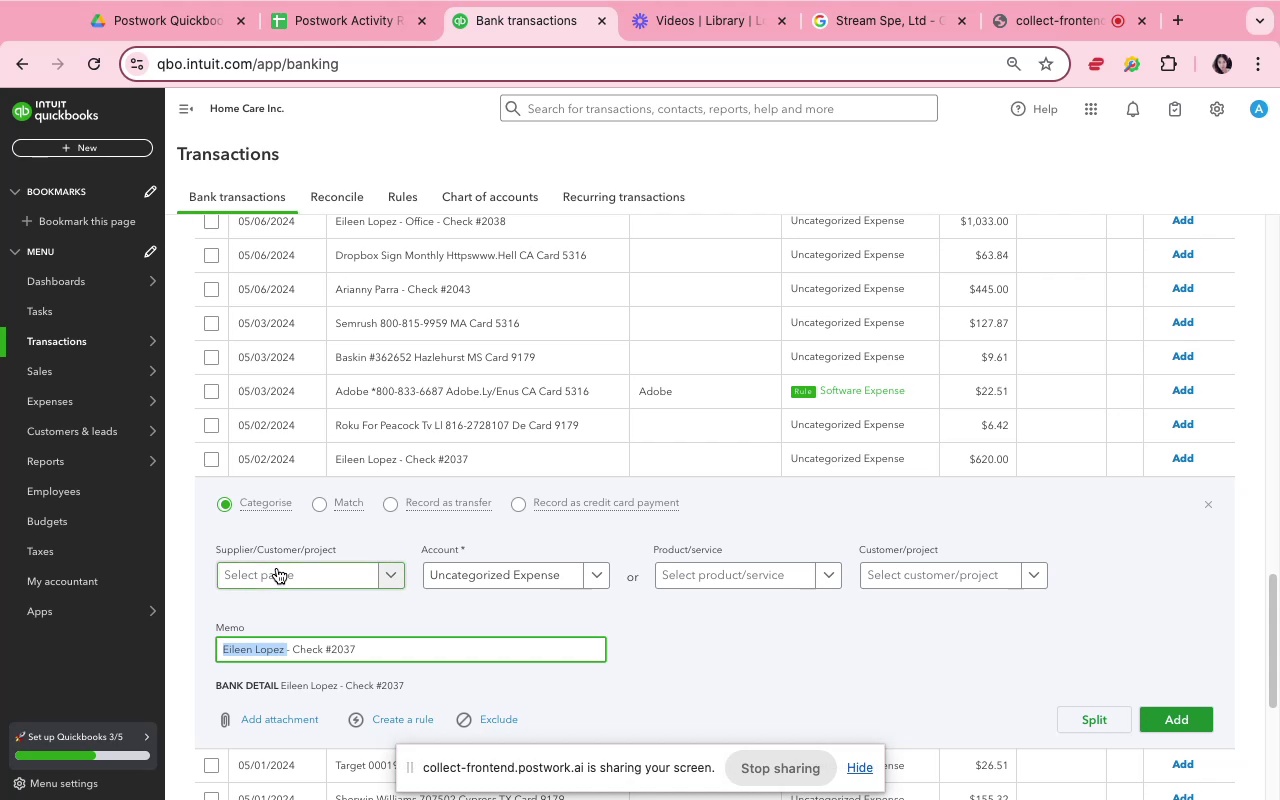 
left_click([278, 569])
 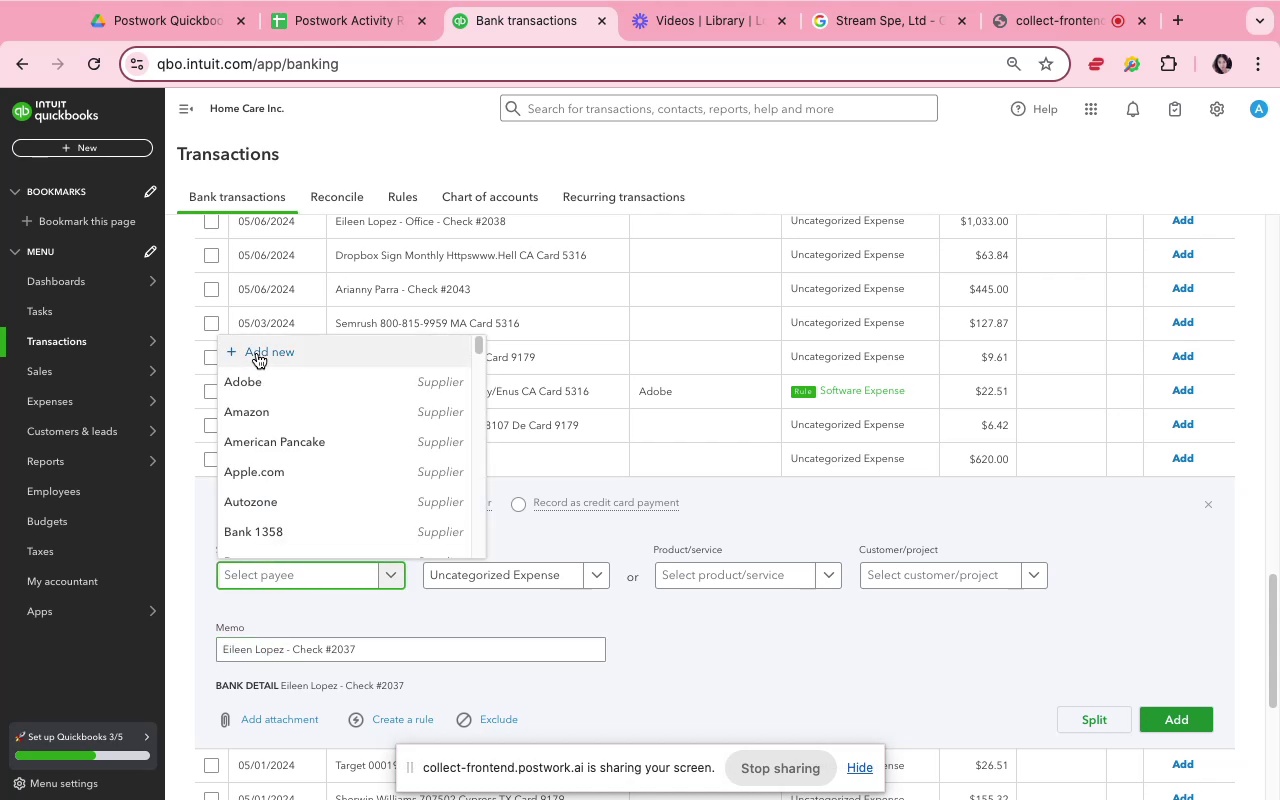 
left_click([256, 349])
 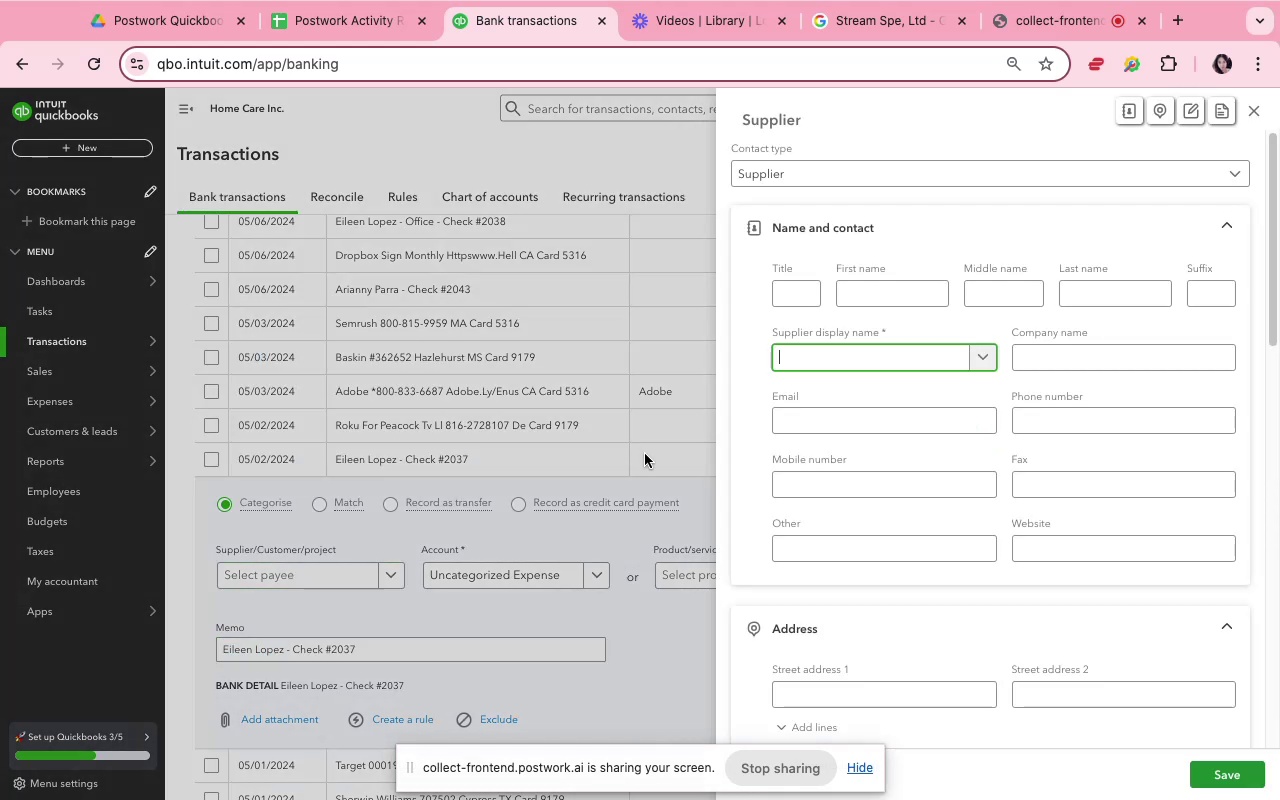 
key(Meta+V)
 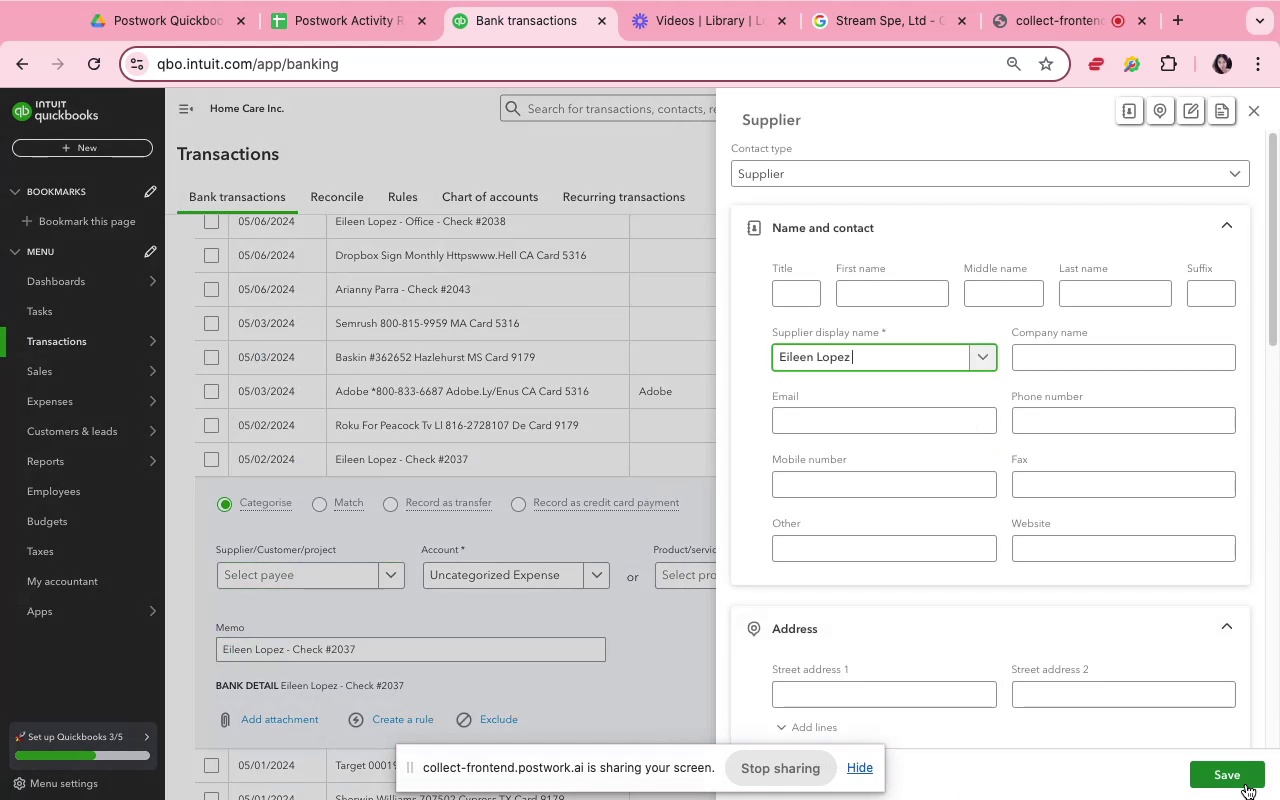 
left_click([1241, 782])
 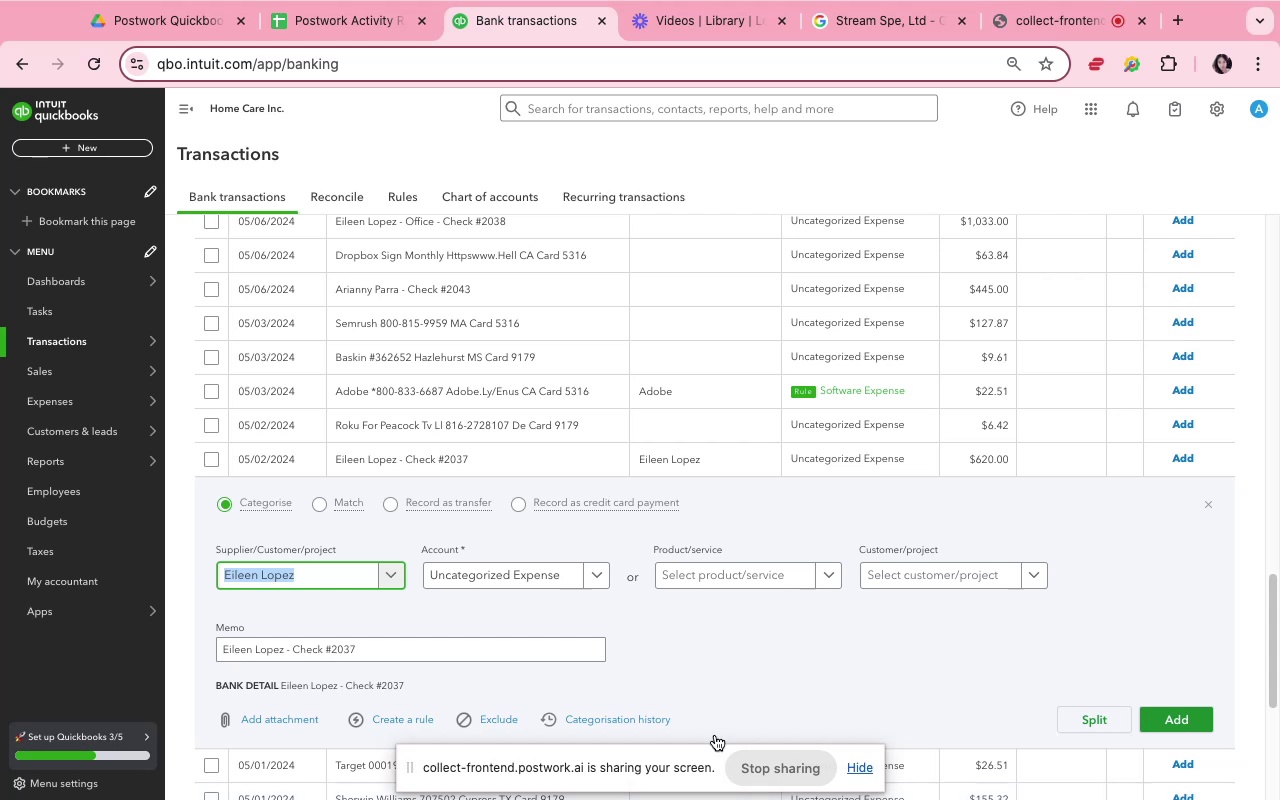 
left_click([579, 582])
 